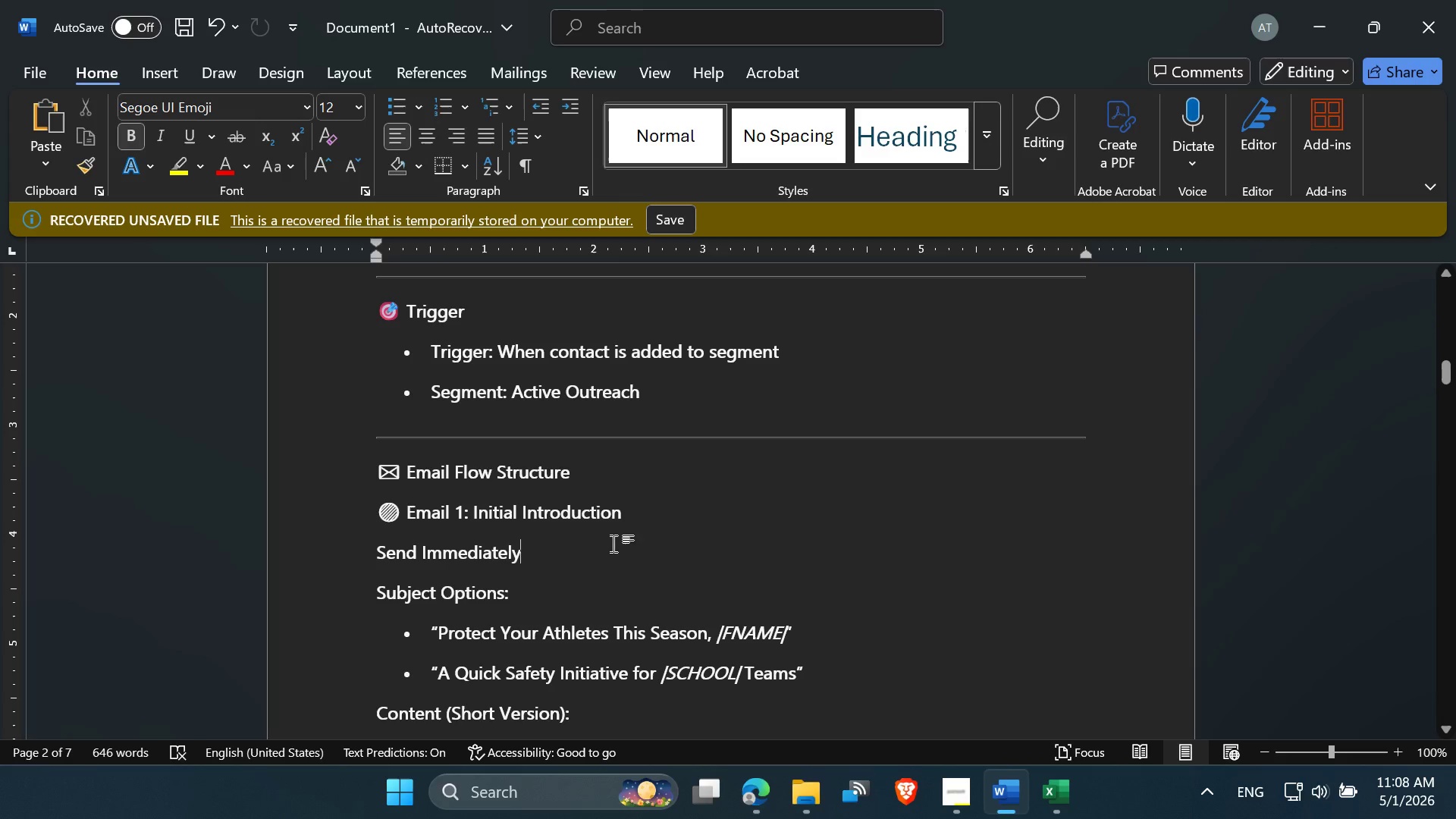 
left_click([613, 543])
 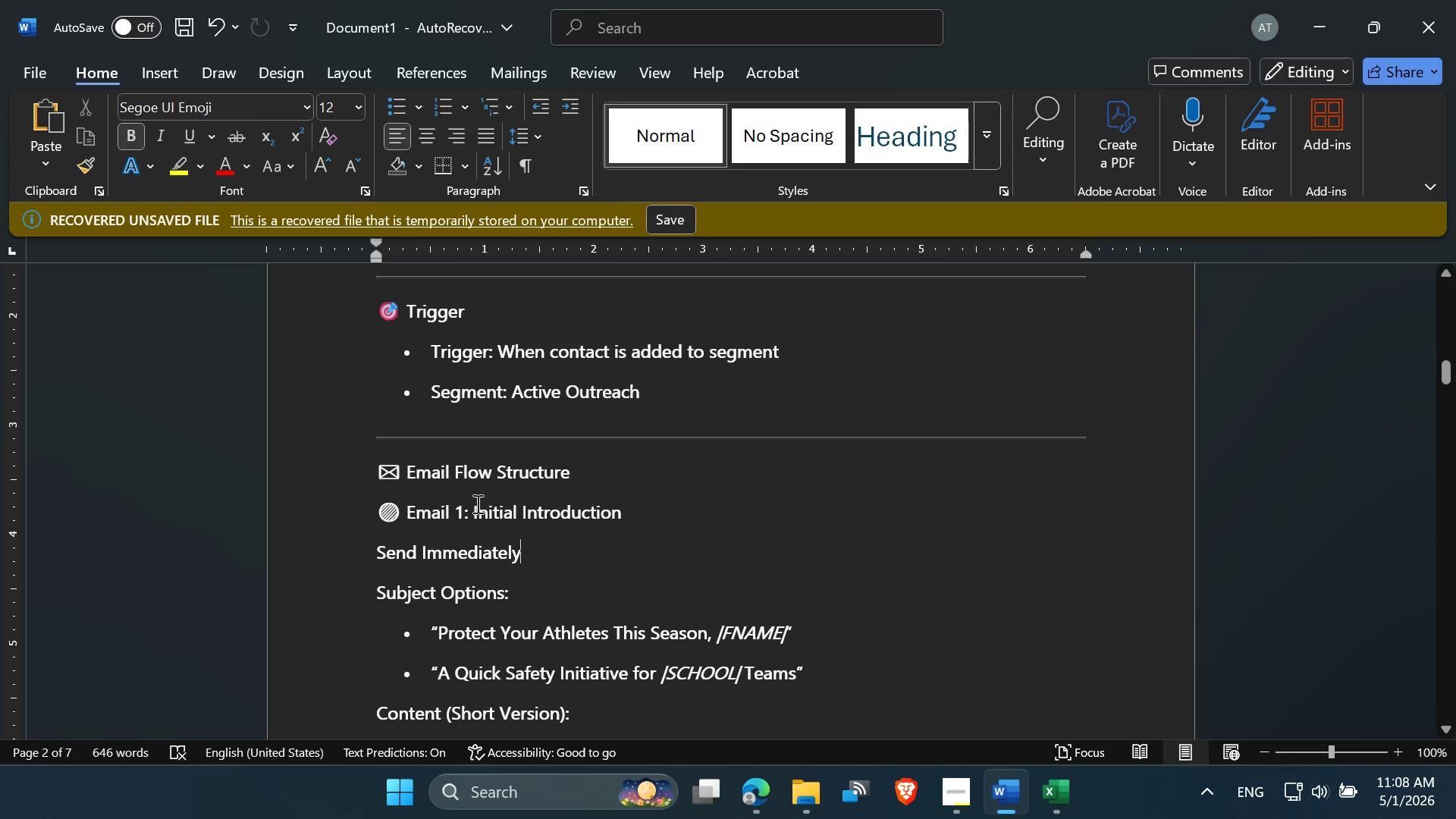 
left_click_drag(start_coordinate=[470, 513], to_coordinate=[618, 514])
 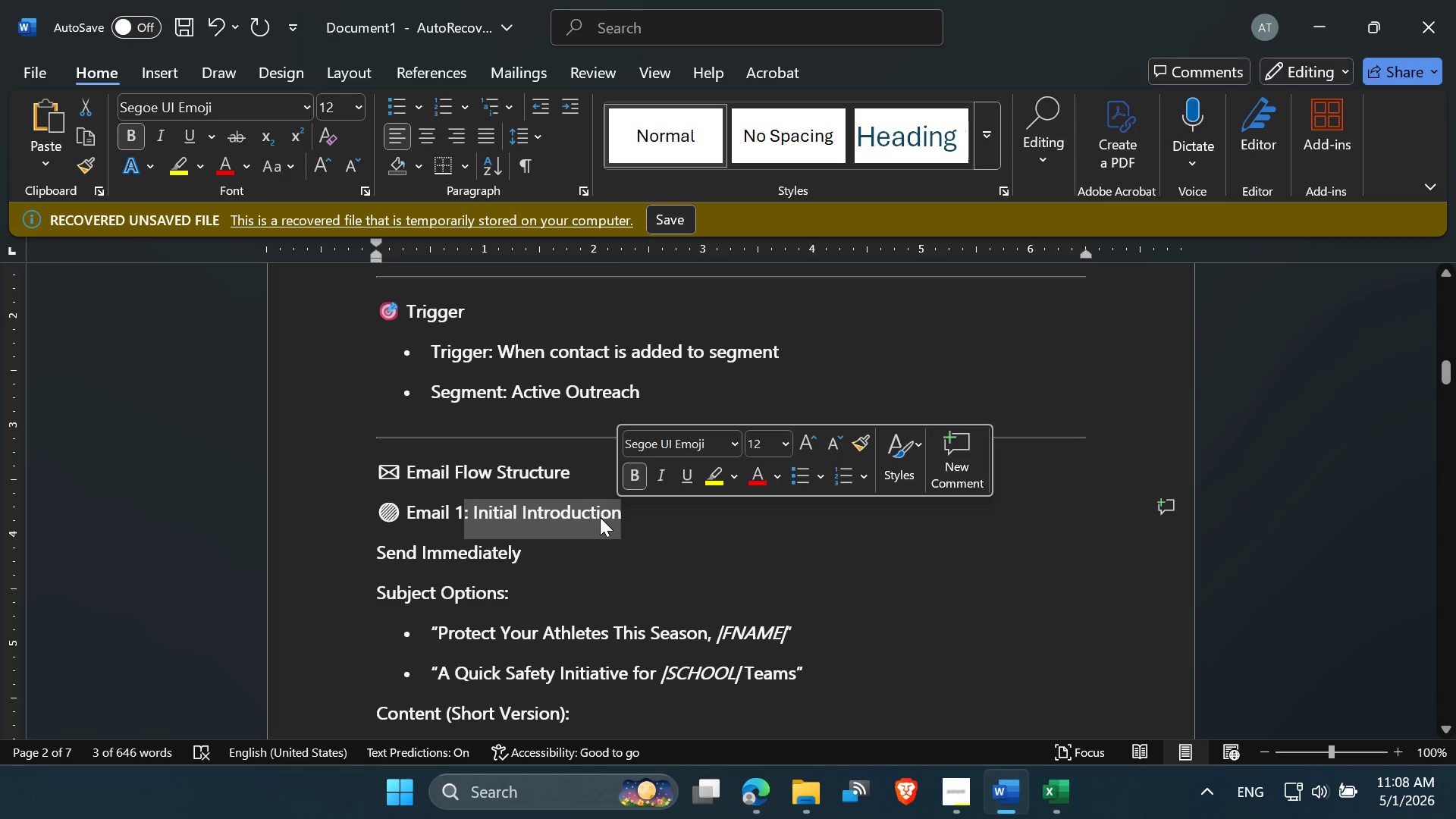 
right_click([600, 517])
 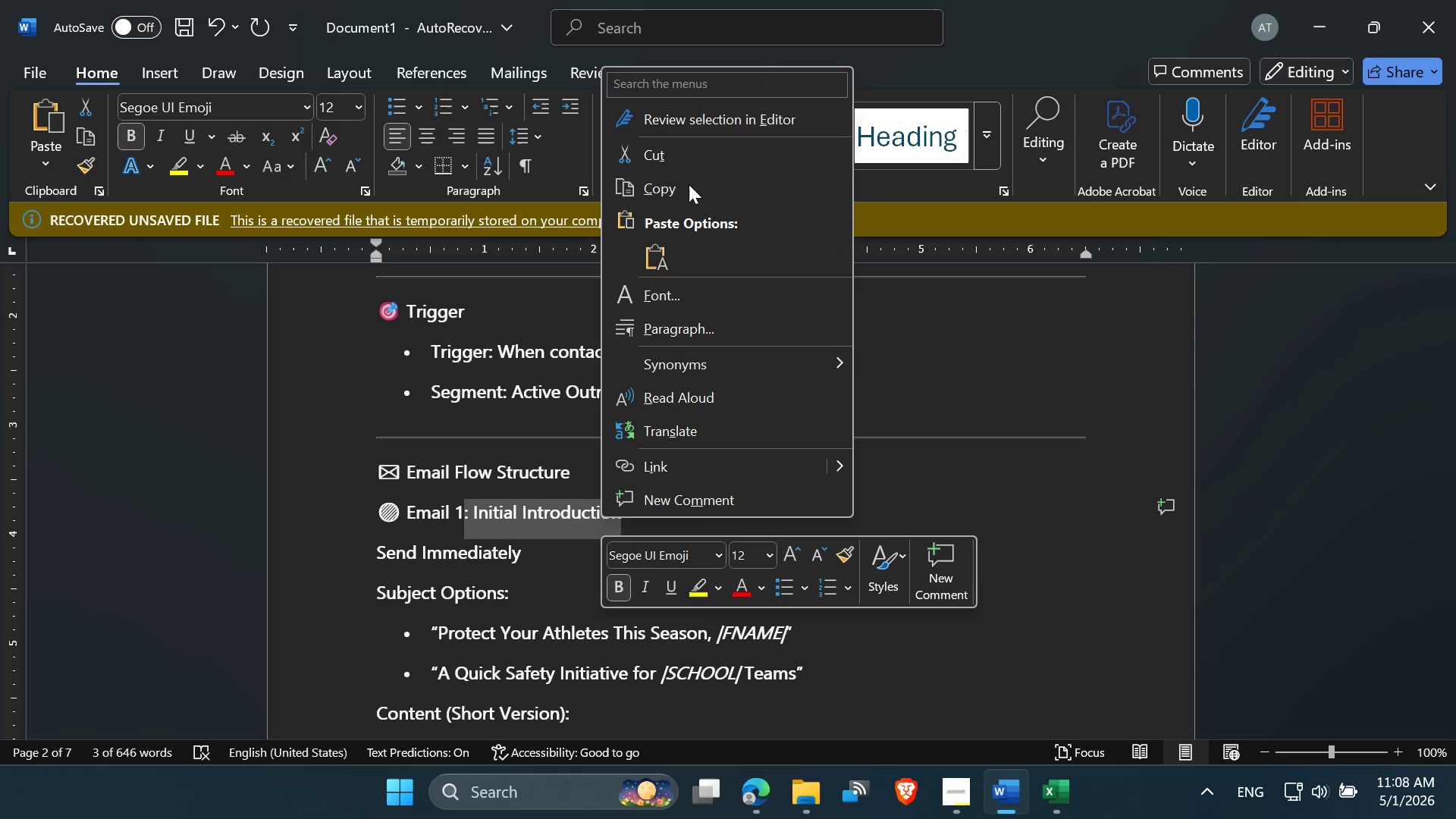 
left_click([698, 146])
 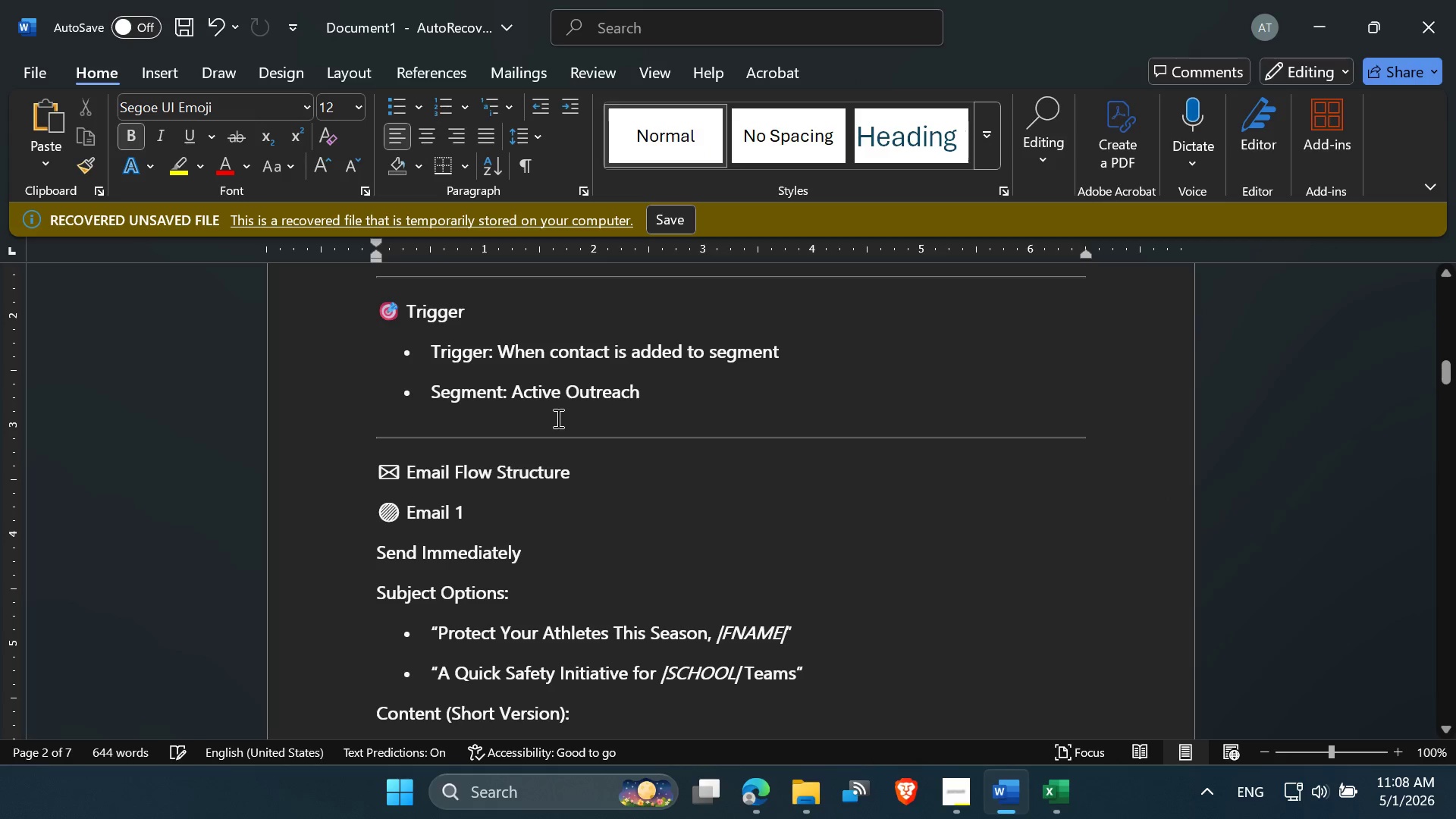 
key(Control+ControlLeft)
 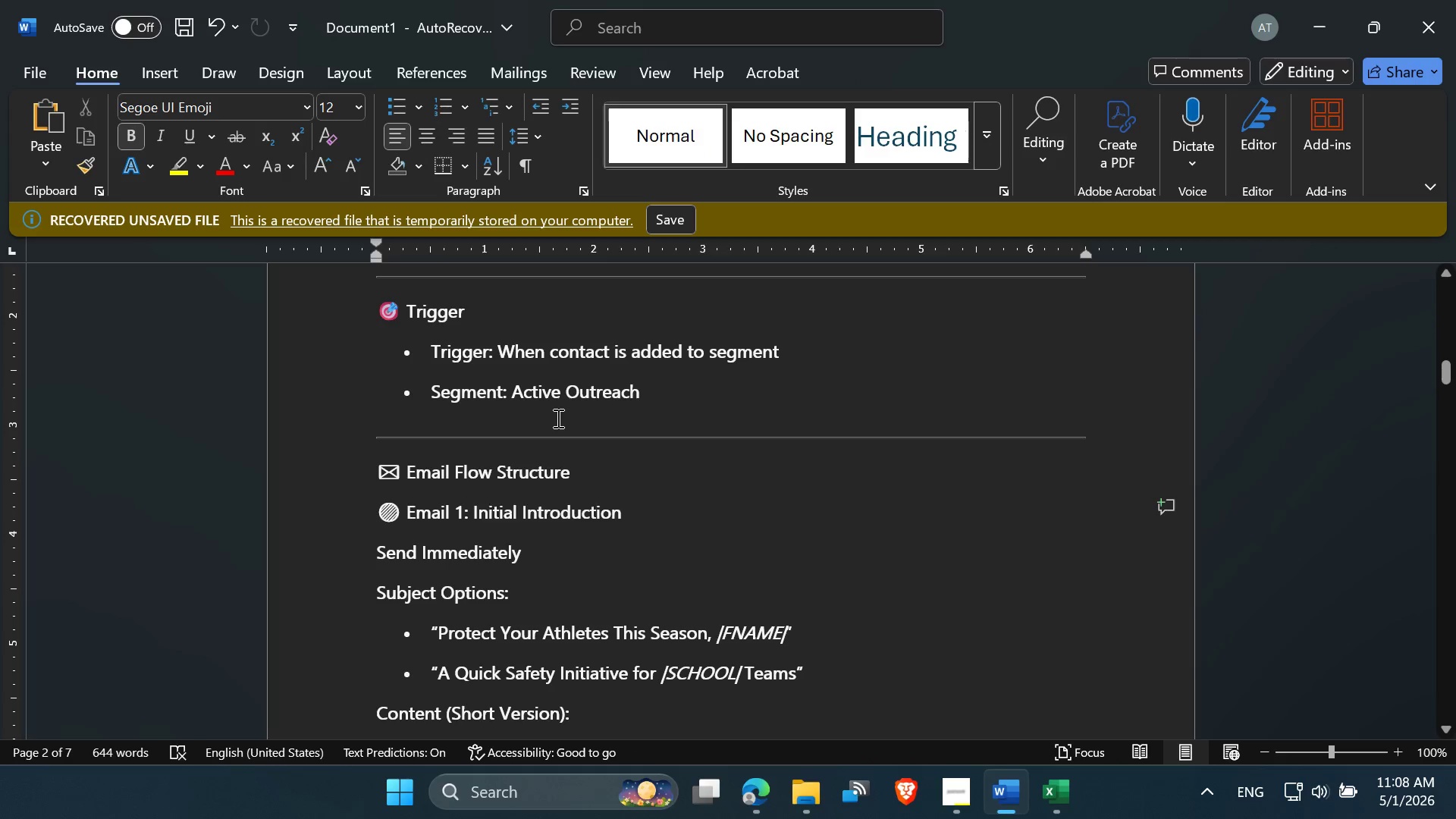 
key(Control+Z)
 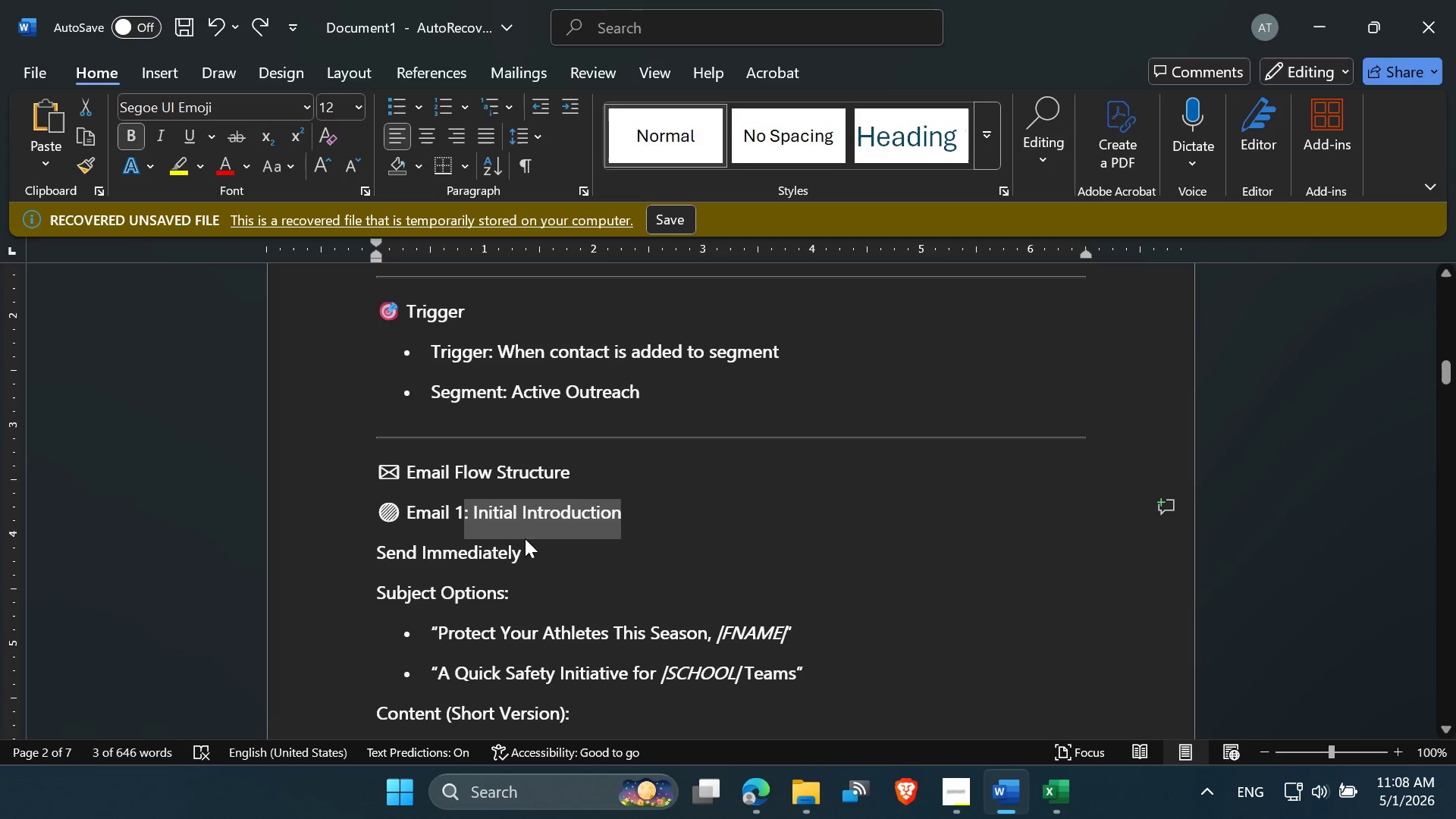 
left_click([526, 524])
 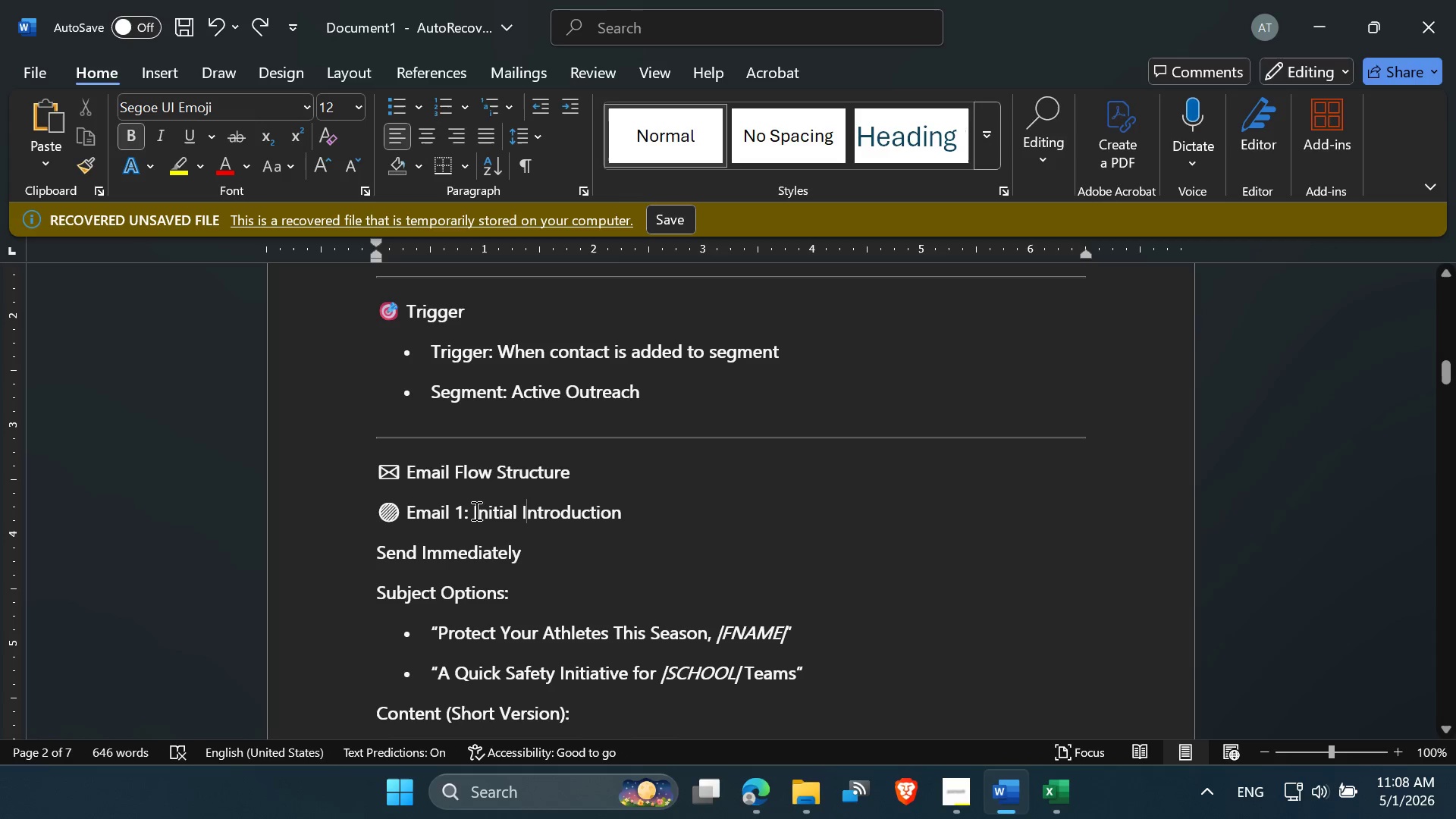 
left_click_drag(start_coordinate=[475, 510], to_coordinate=[595, 511])
 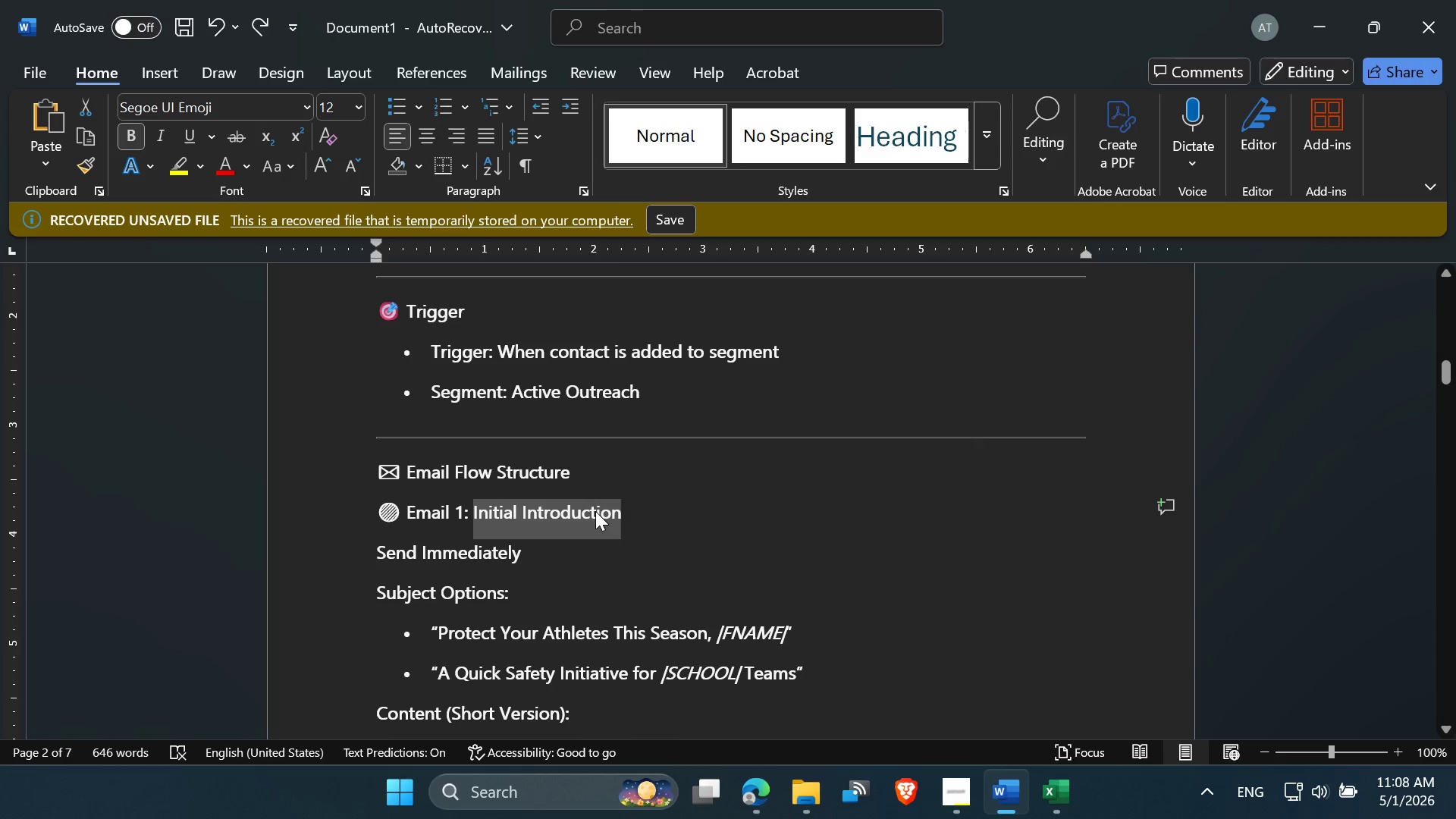 
right_click([595, 511])
 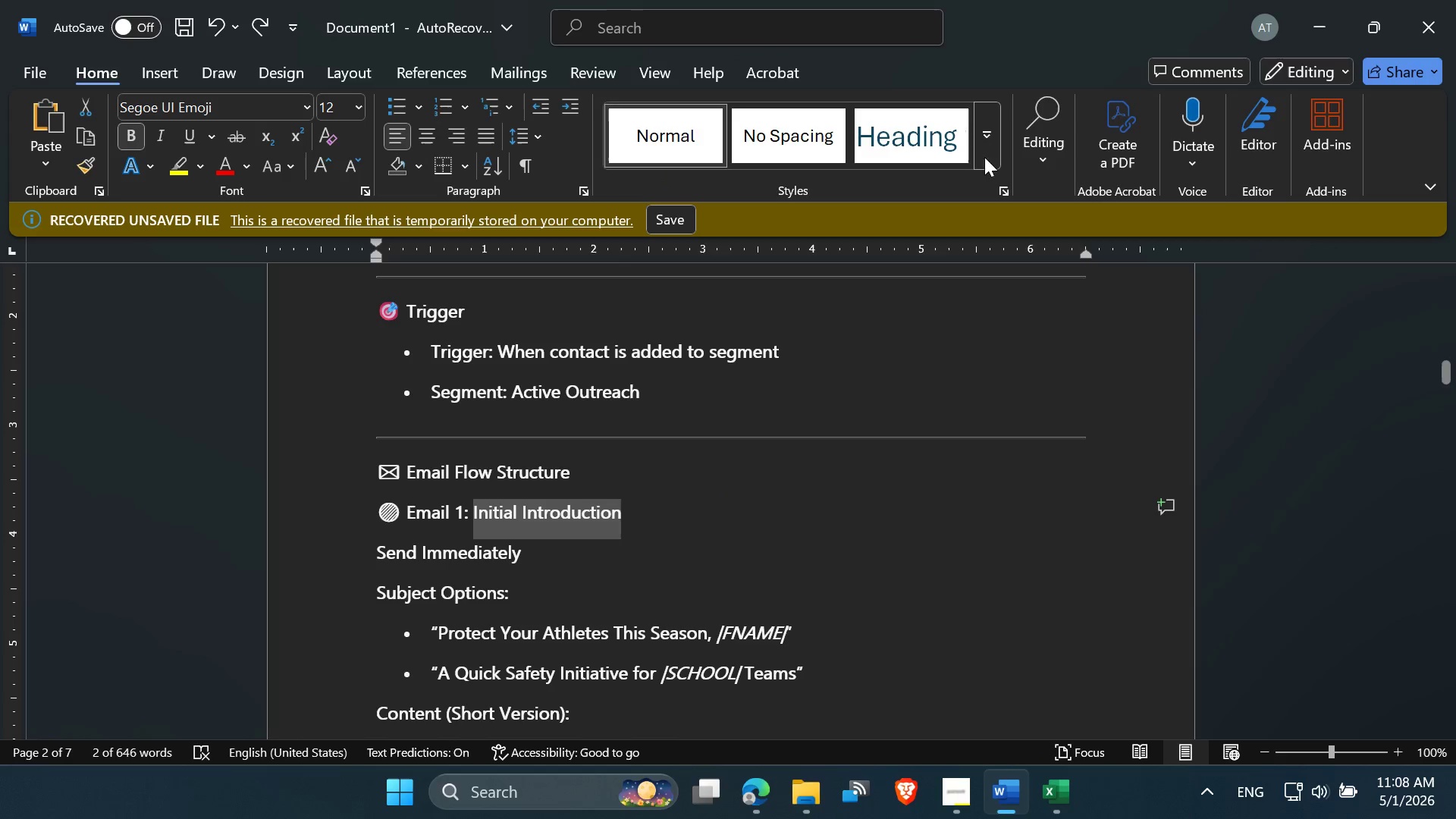 
left_click([1301, 18])
 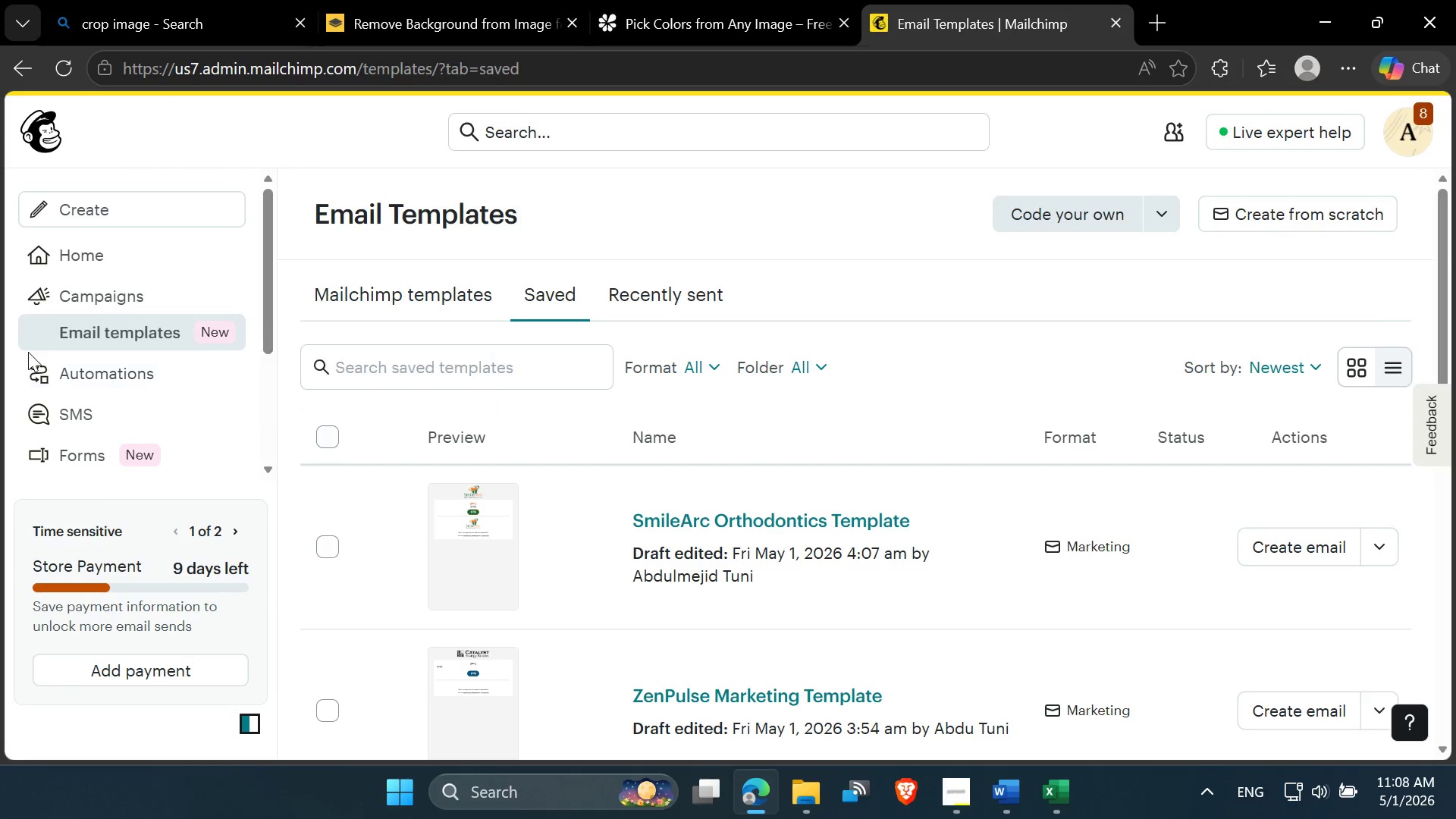 
scroll: coordinate [96, 367], scroll_direction: down, amount: 2.0
 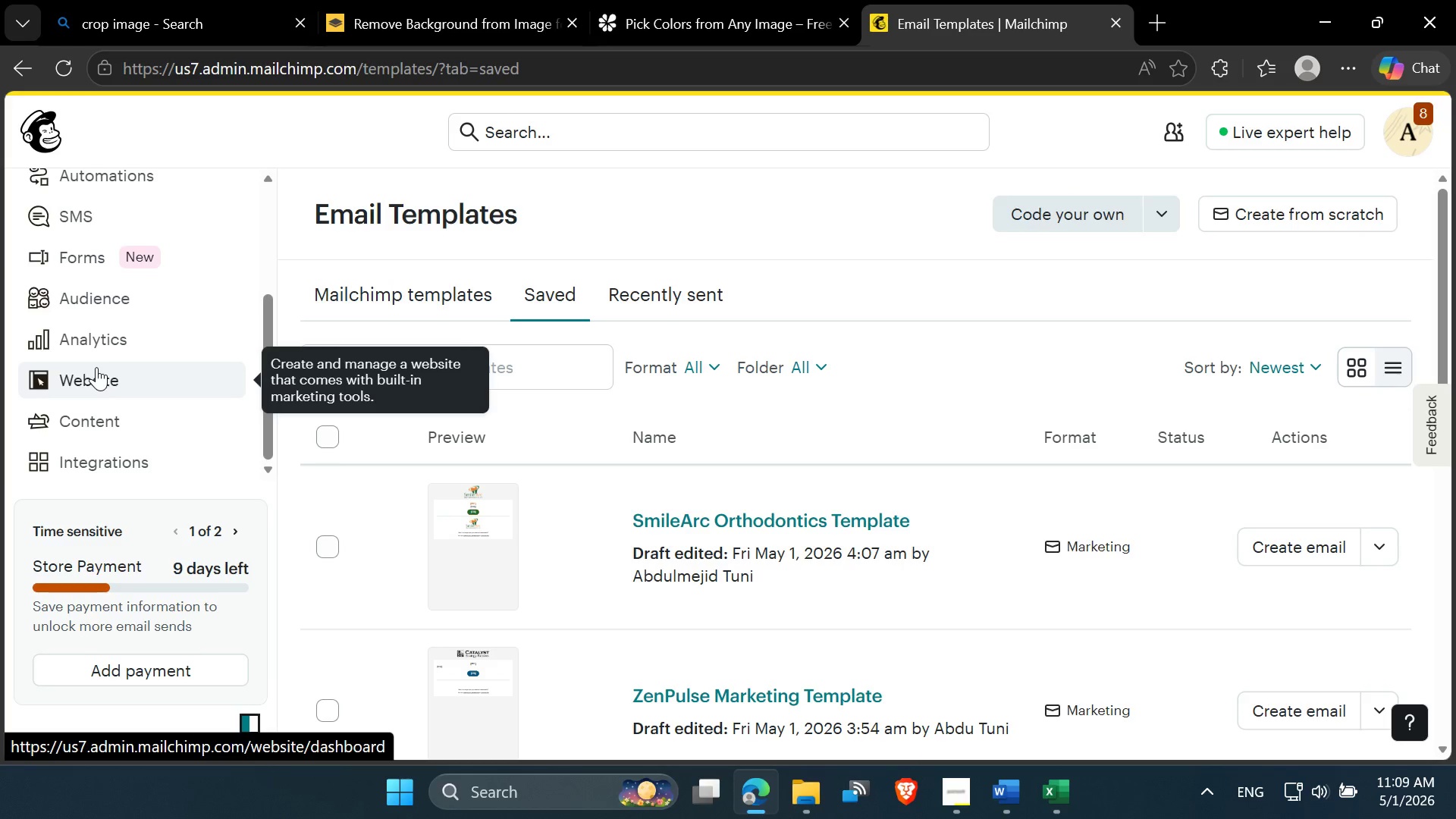 
scroll: coordinate [96, 368], scroll_direction: up, amount: 1.0
 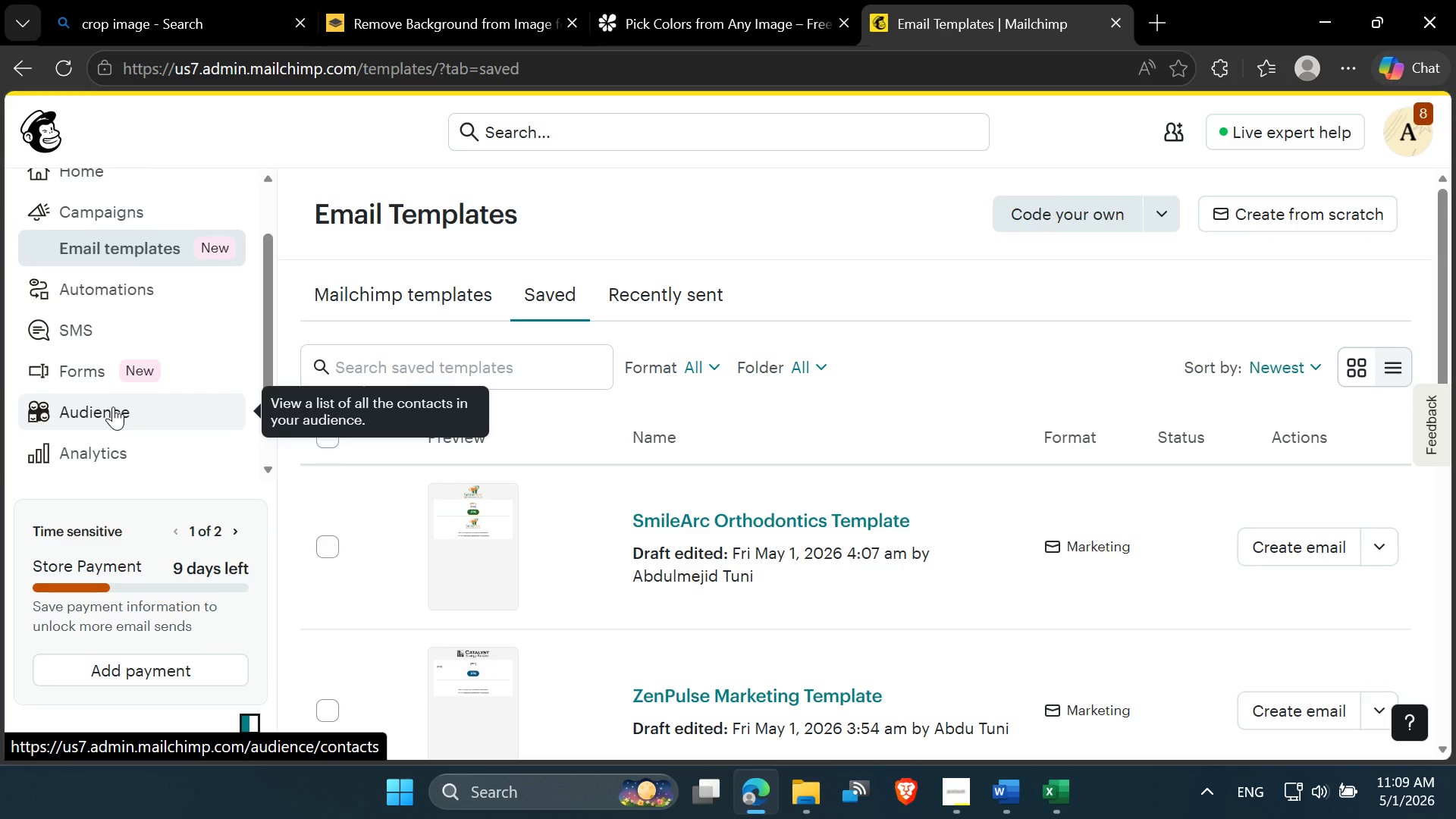 
left_click([130, 292])
 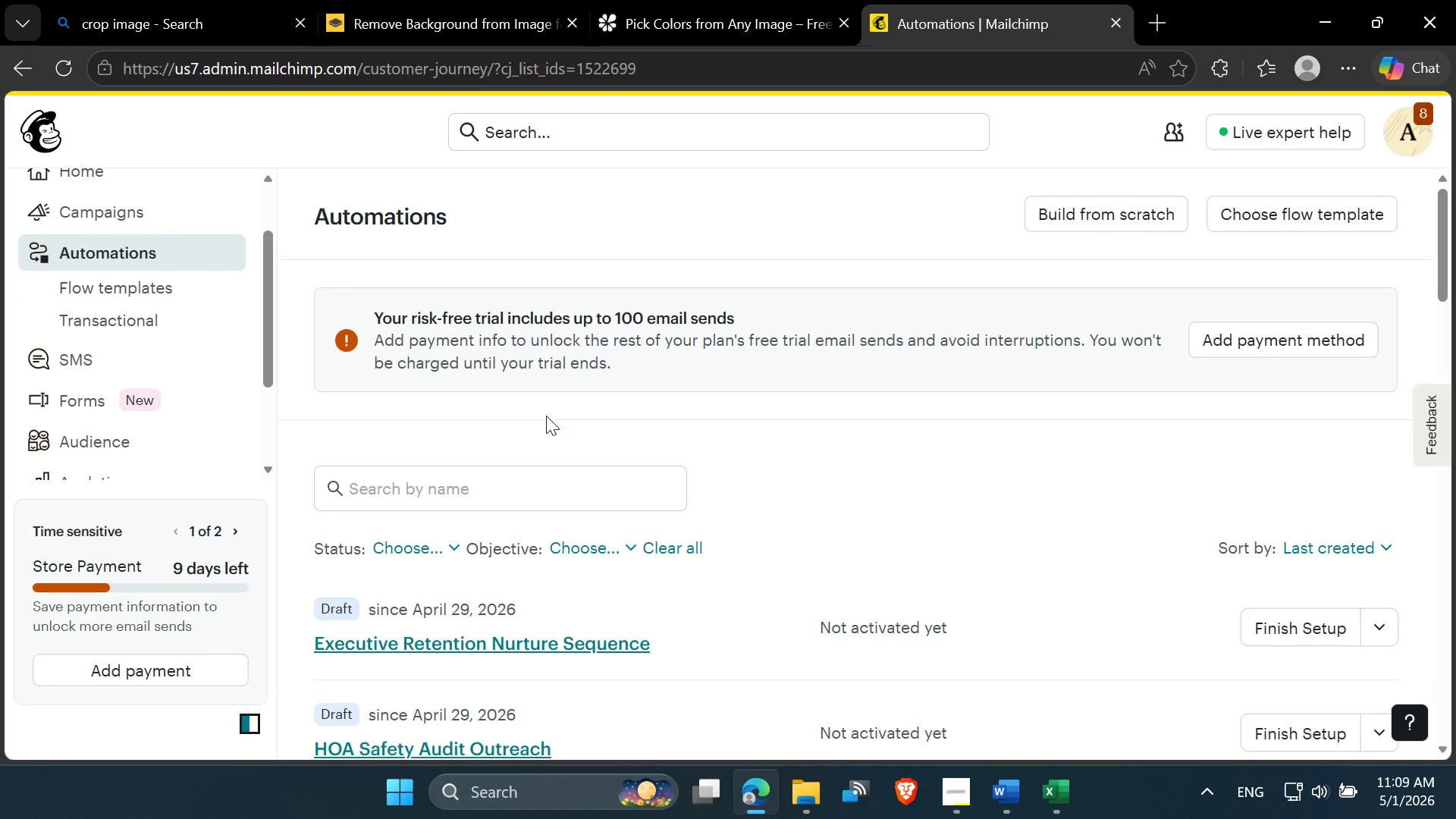 
scroll: coordinate [546, 416], scroll_direction: down, amount: 1.0
 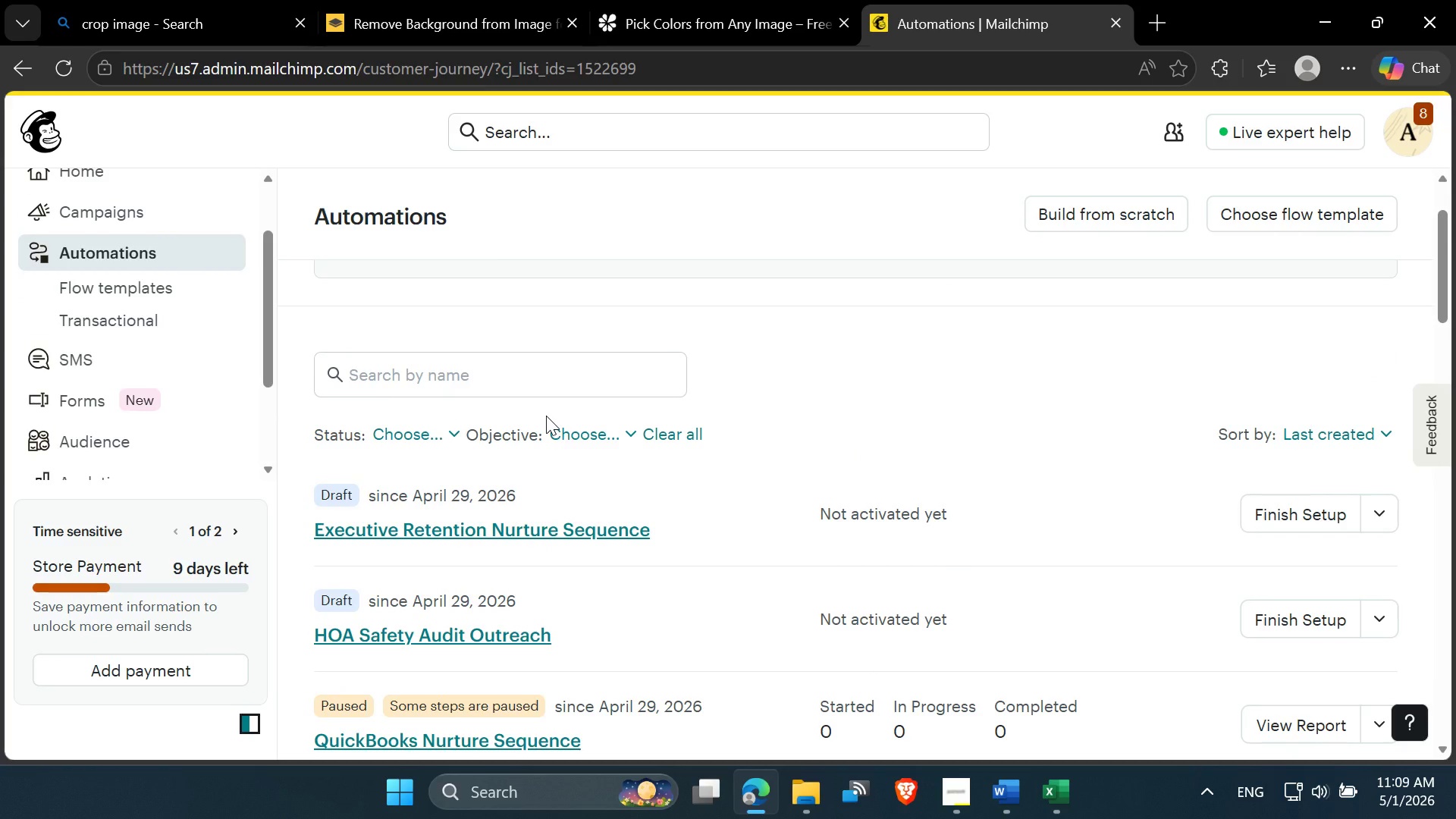 
wait(9.96)
 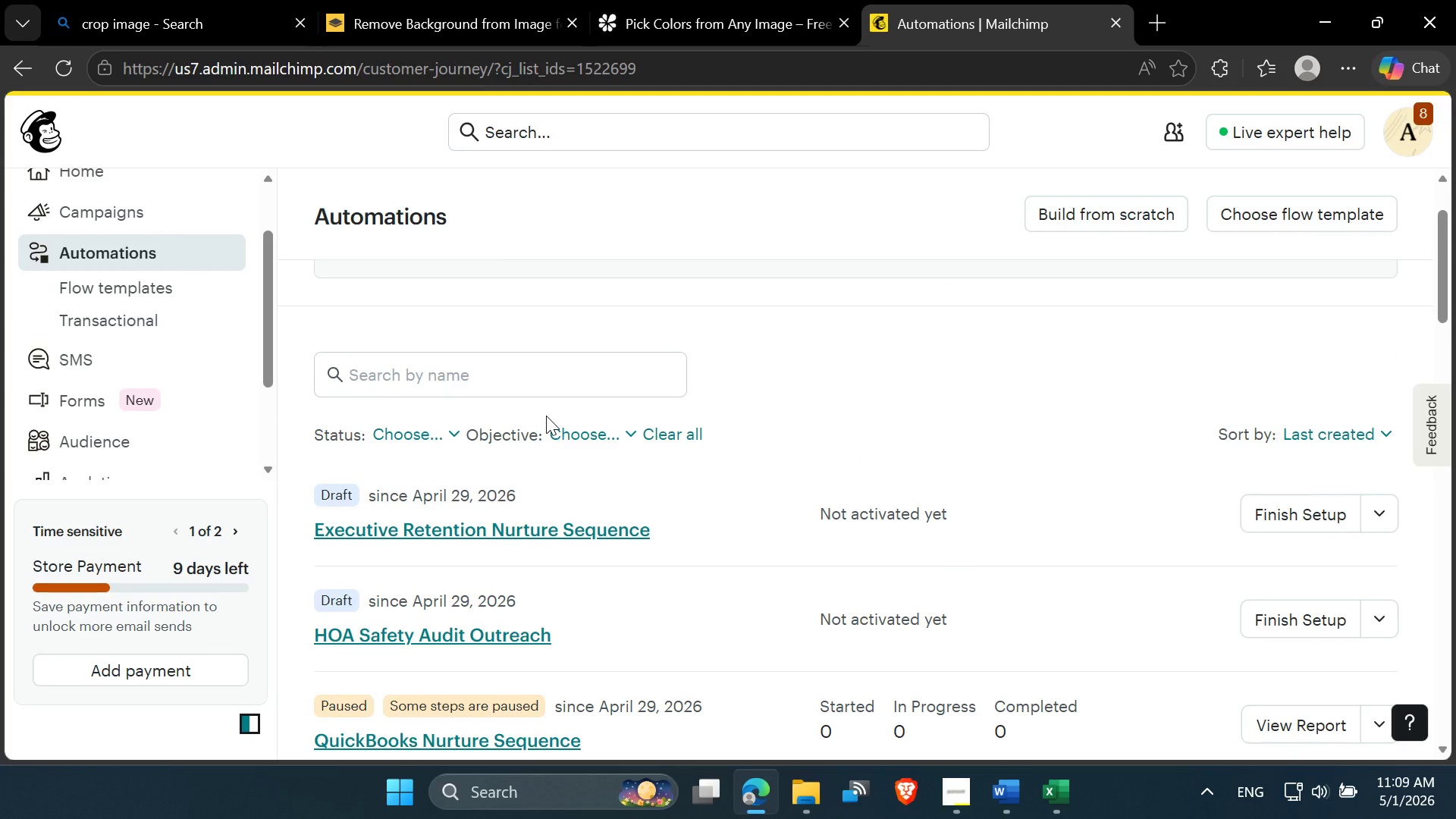 
left_click([1110, 221])
 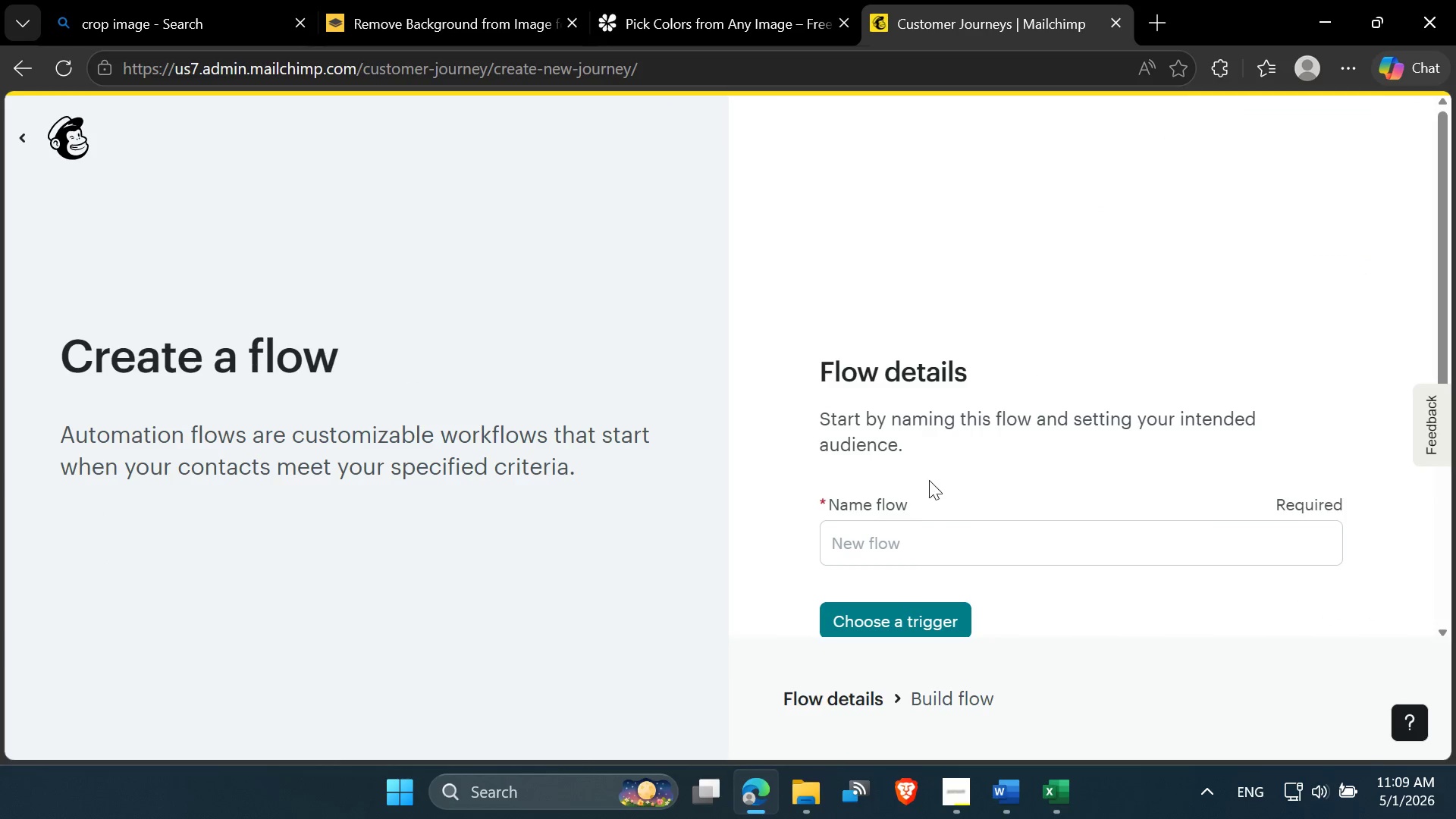 
left_click([908, 539])
 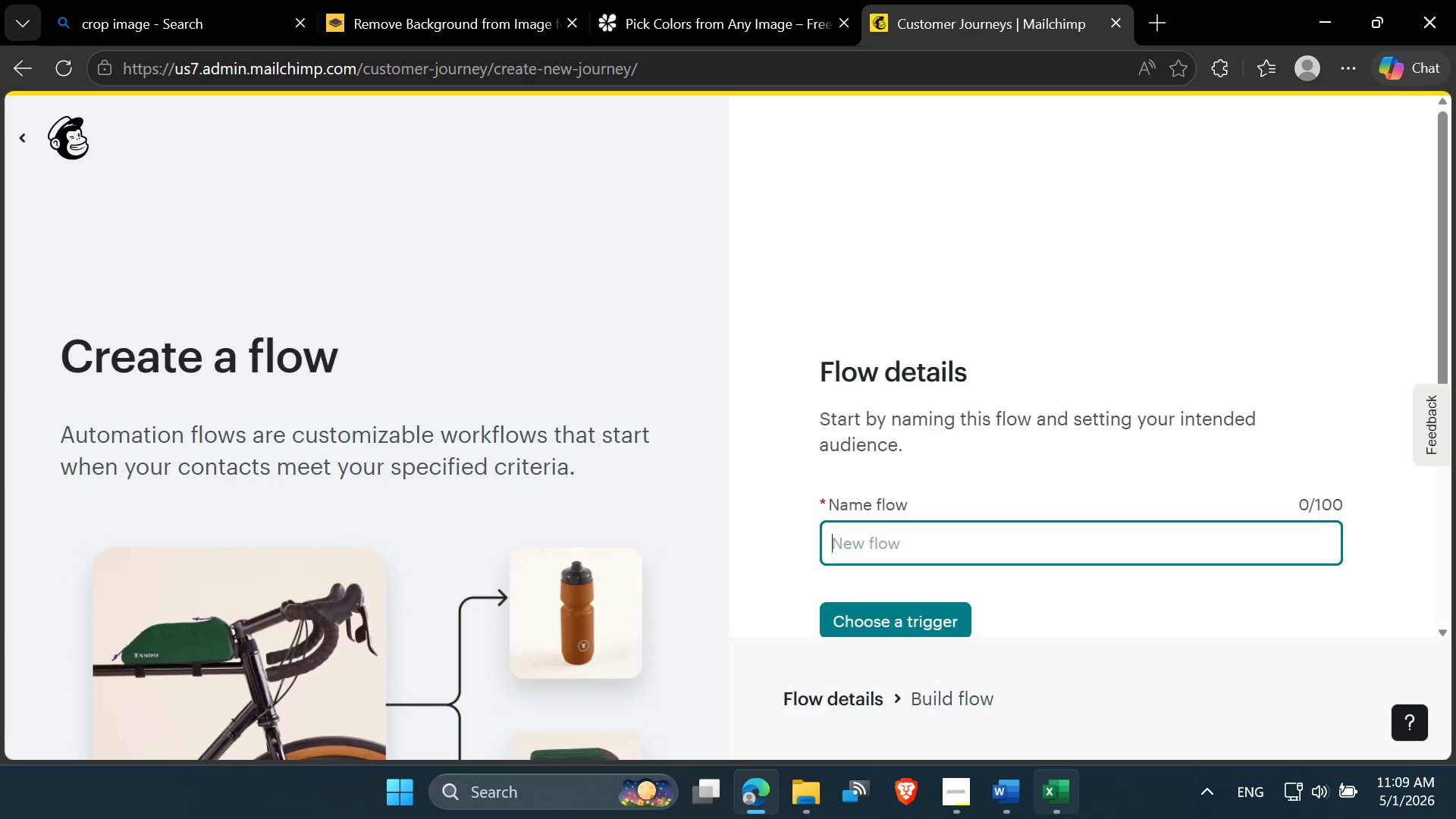 
left_click([1005, 803])
 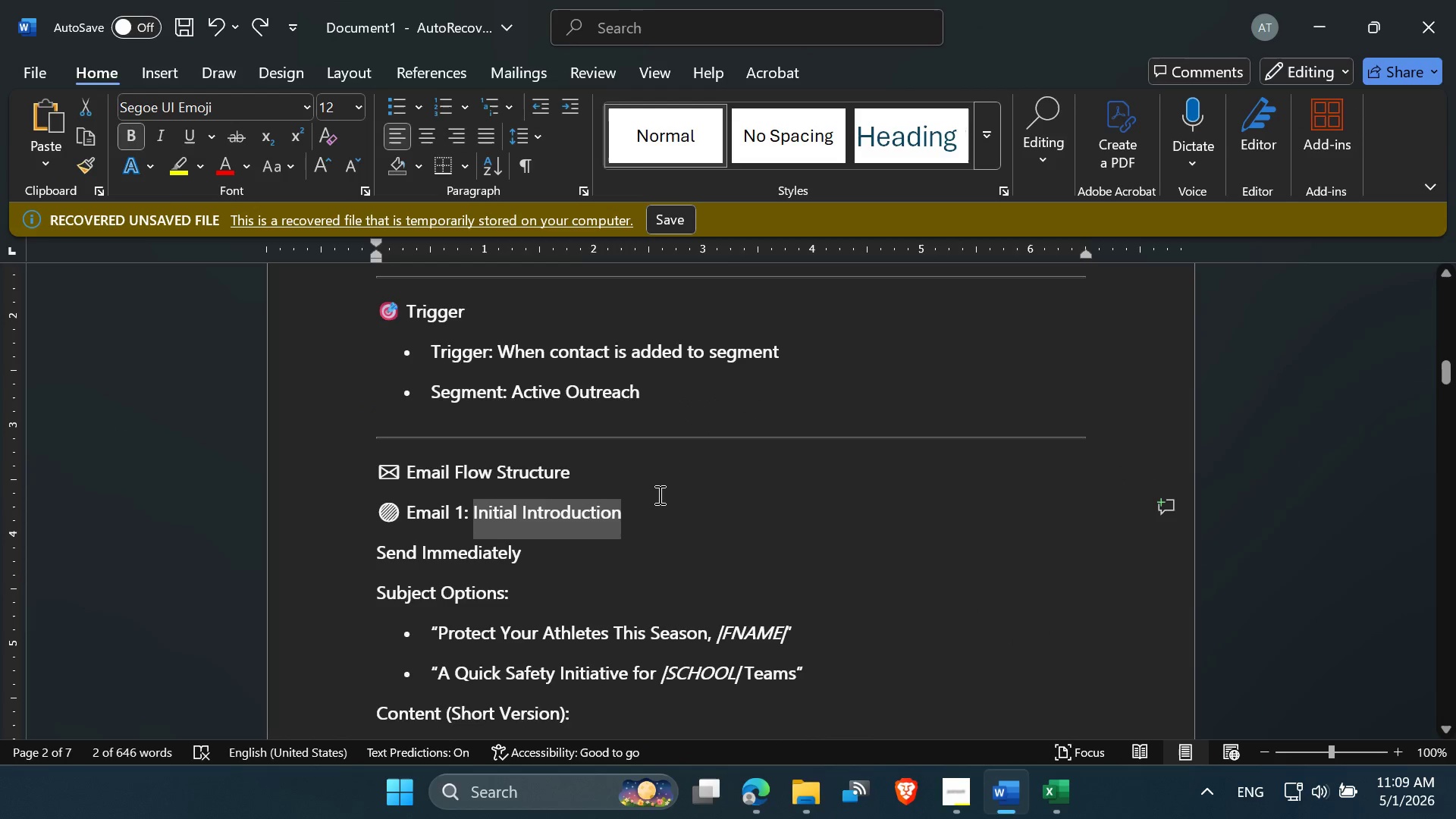 
scroll: coordinate [658, 494], scroll_direction: up, amount: 6.0
 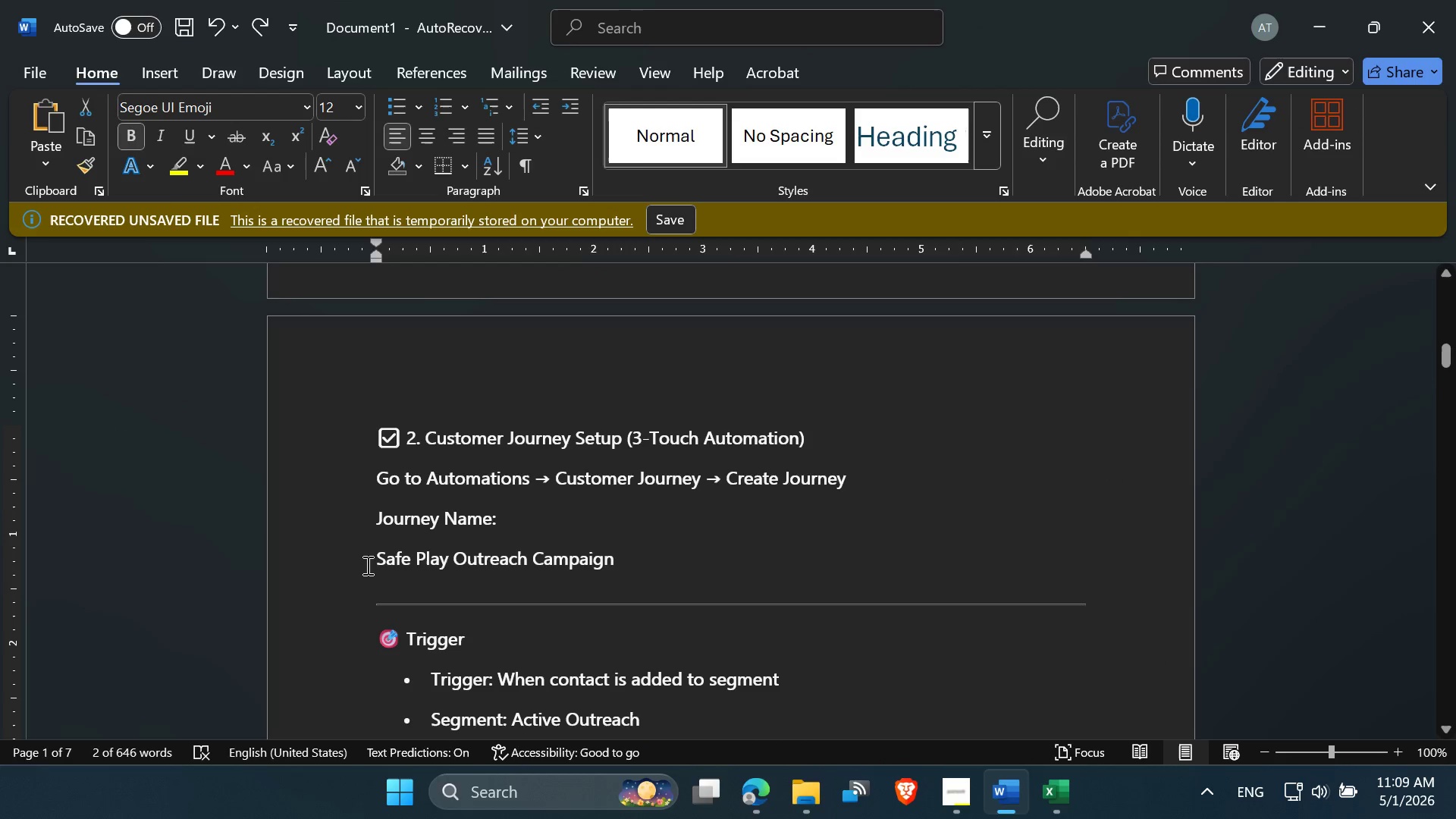 
left_click_drag(start_coordinate=[376, 560], to_coordinate=[613, 558])
 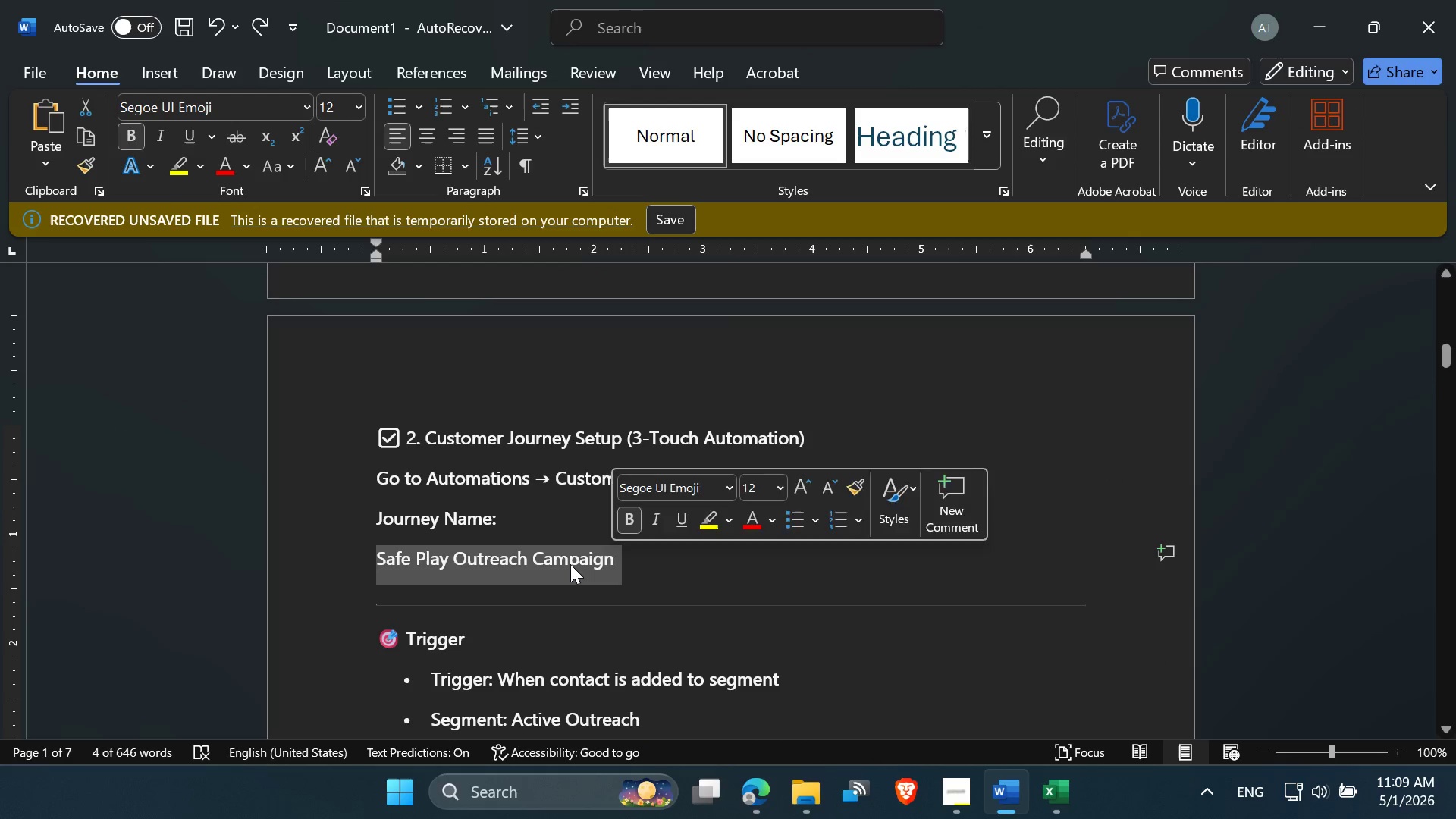 
right_click([570, 564])
 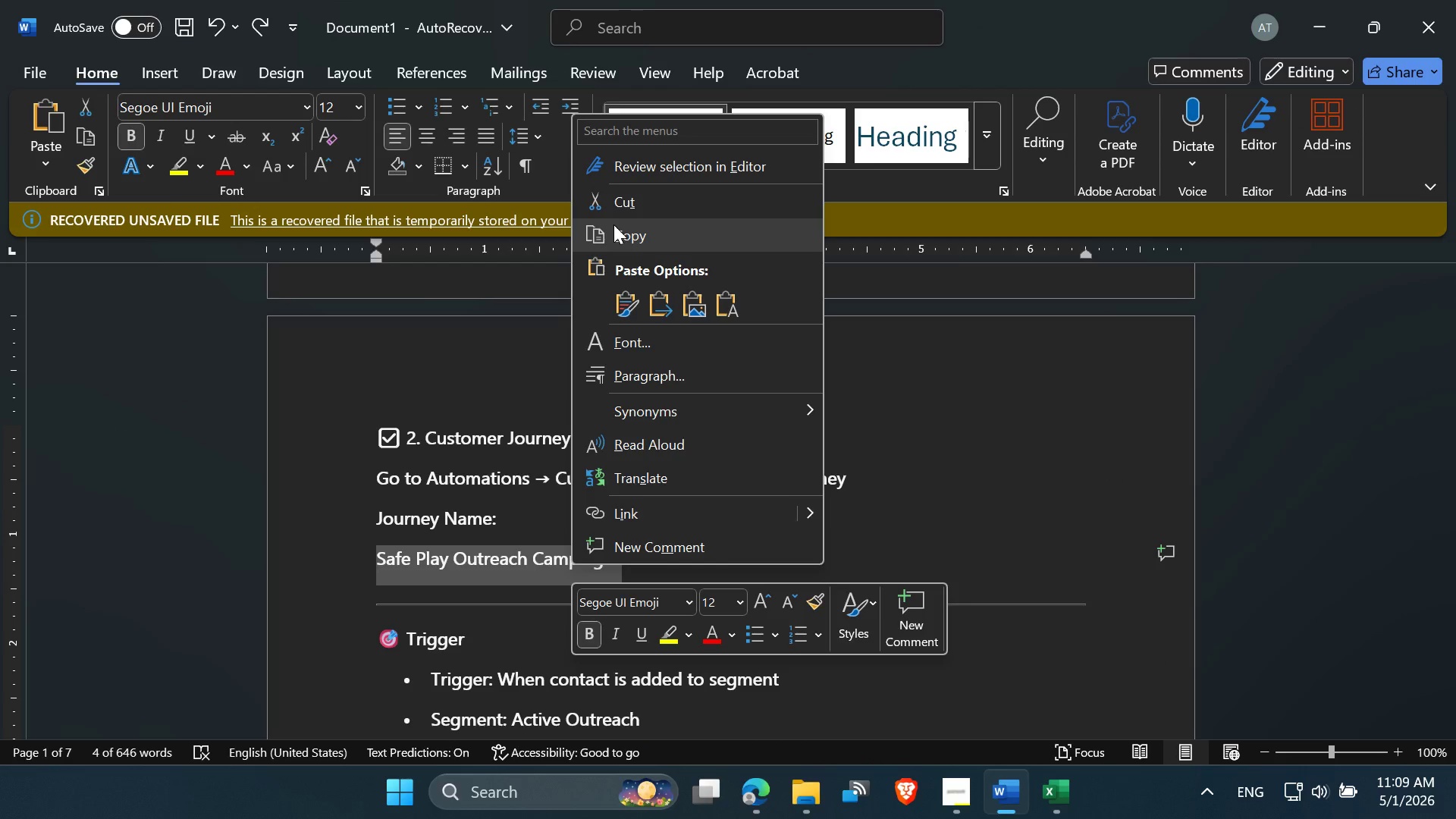 
left_click([615, 237])
 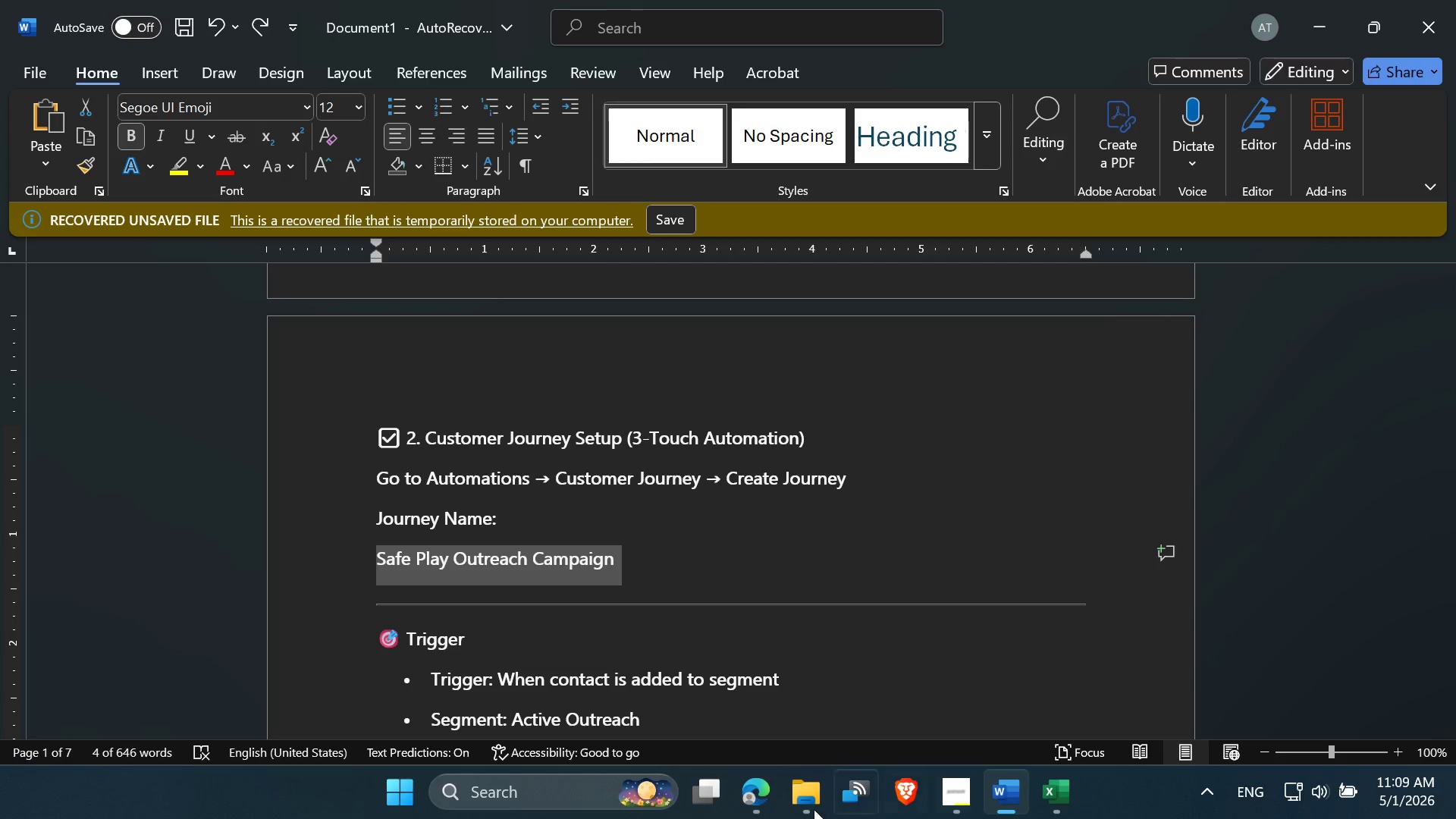 
left_click([749, 791])
 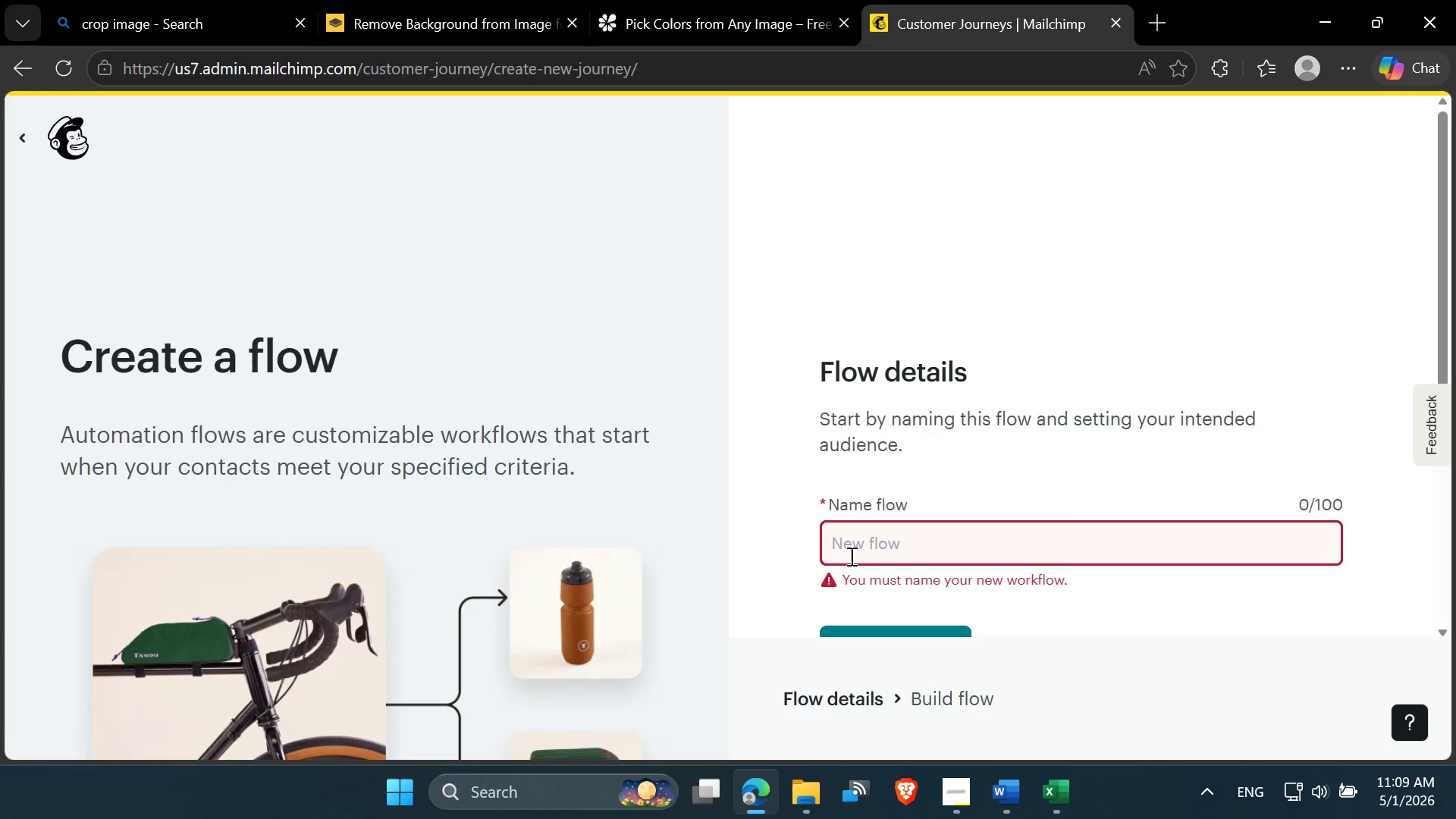 
left_click([849, 538])
 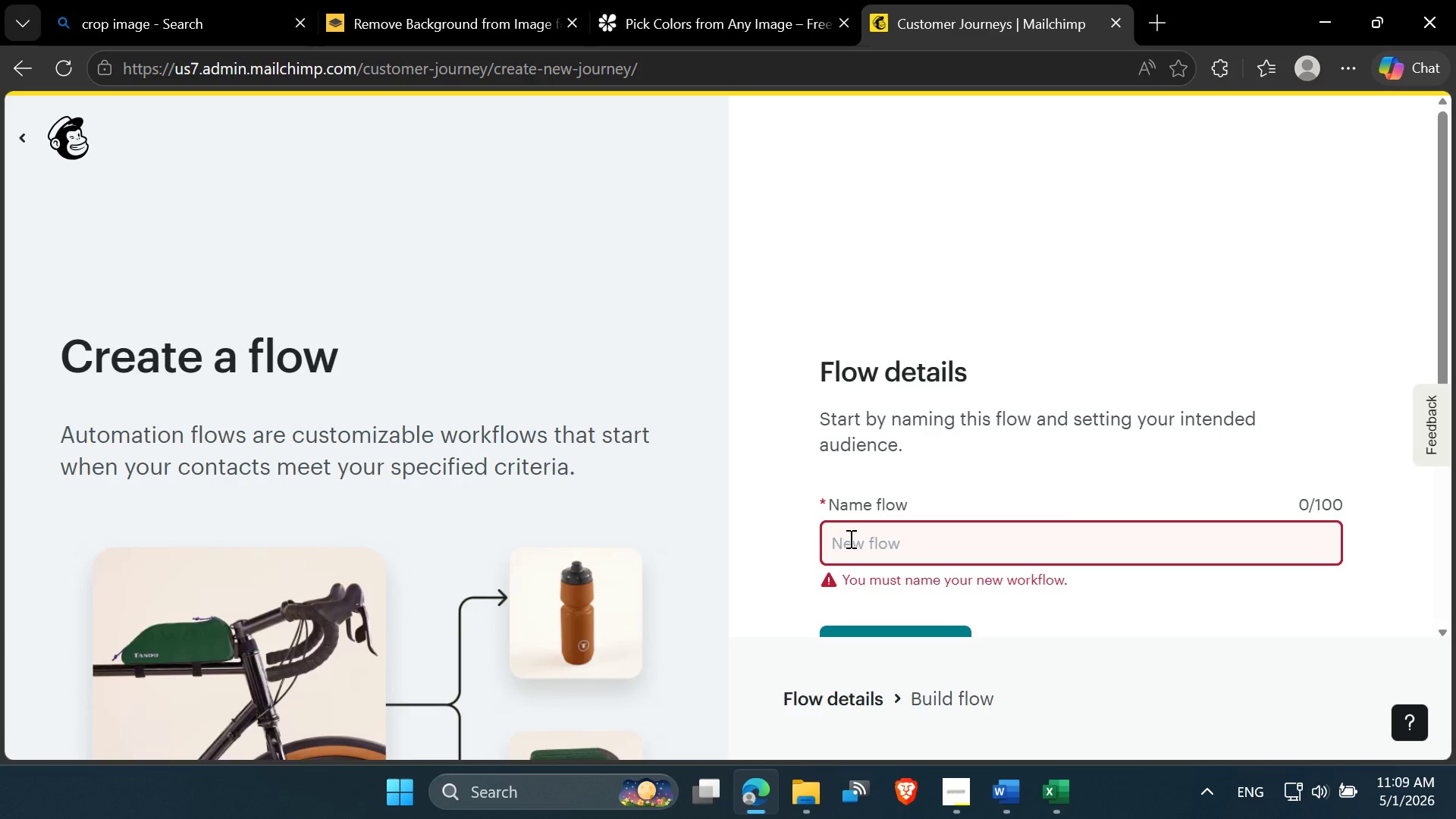 
key(Control+V)
 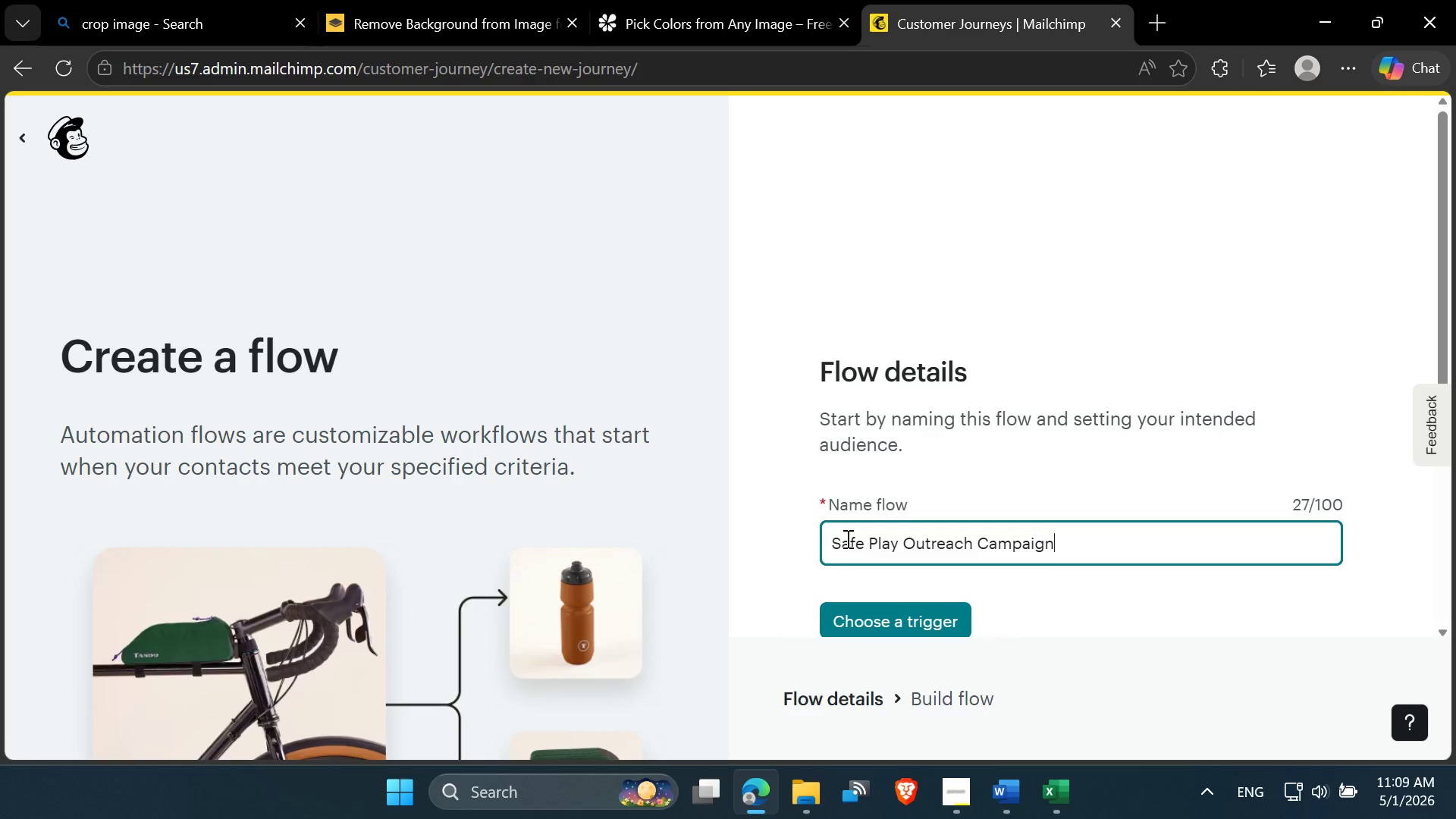 
scroll: coordinate [846, 538], scroll_direction: down, amount: 1.0
 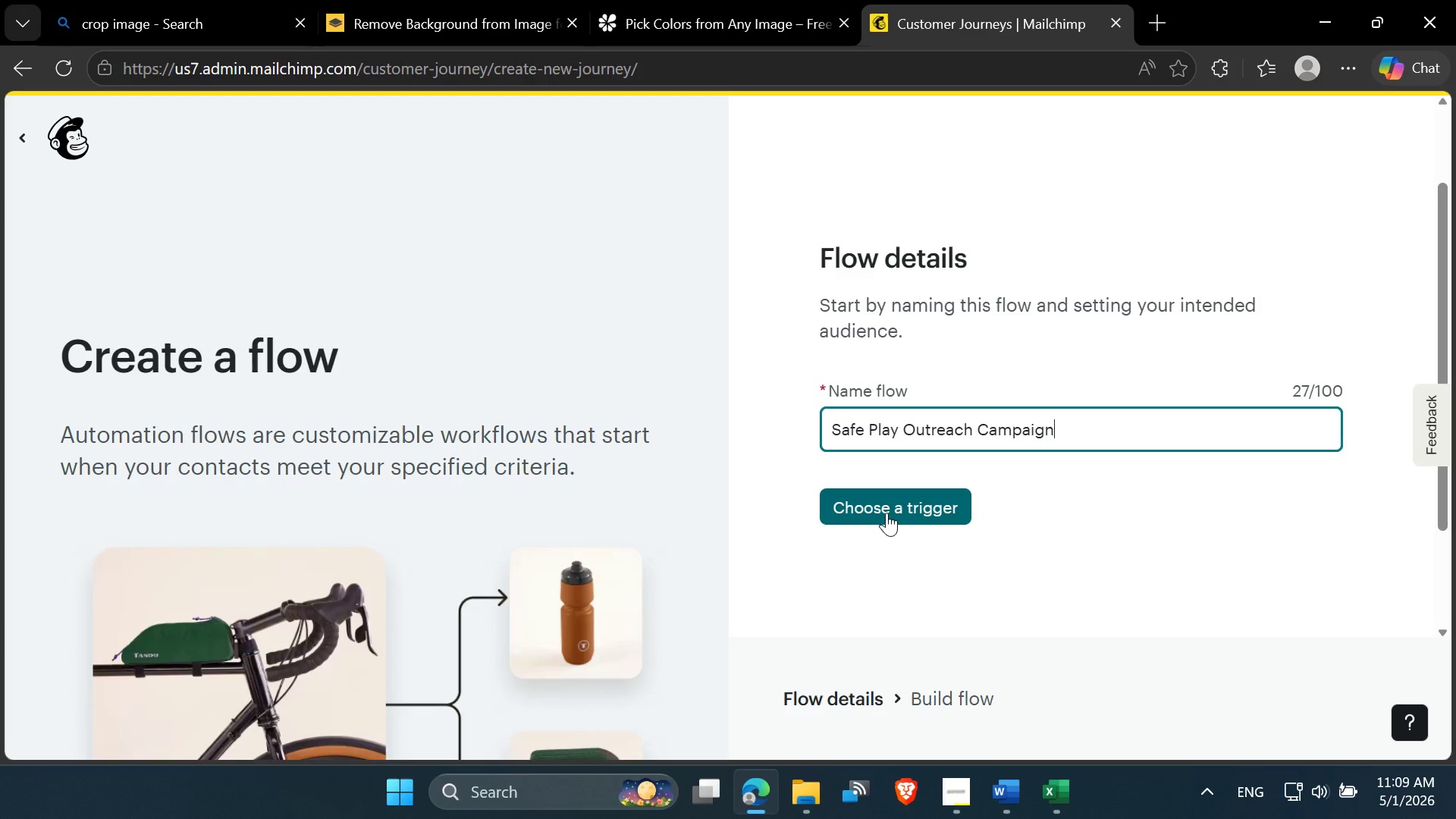 
left_click([886, 513])
 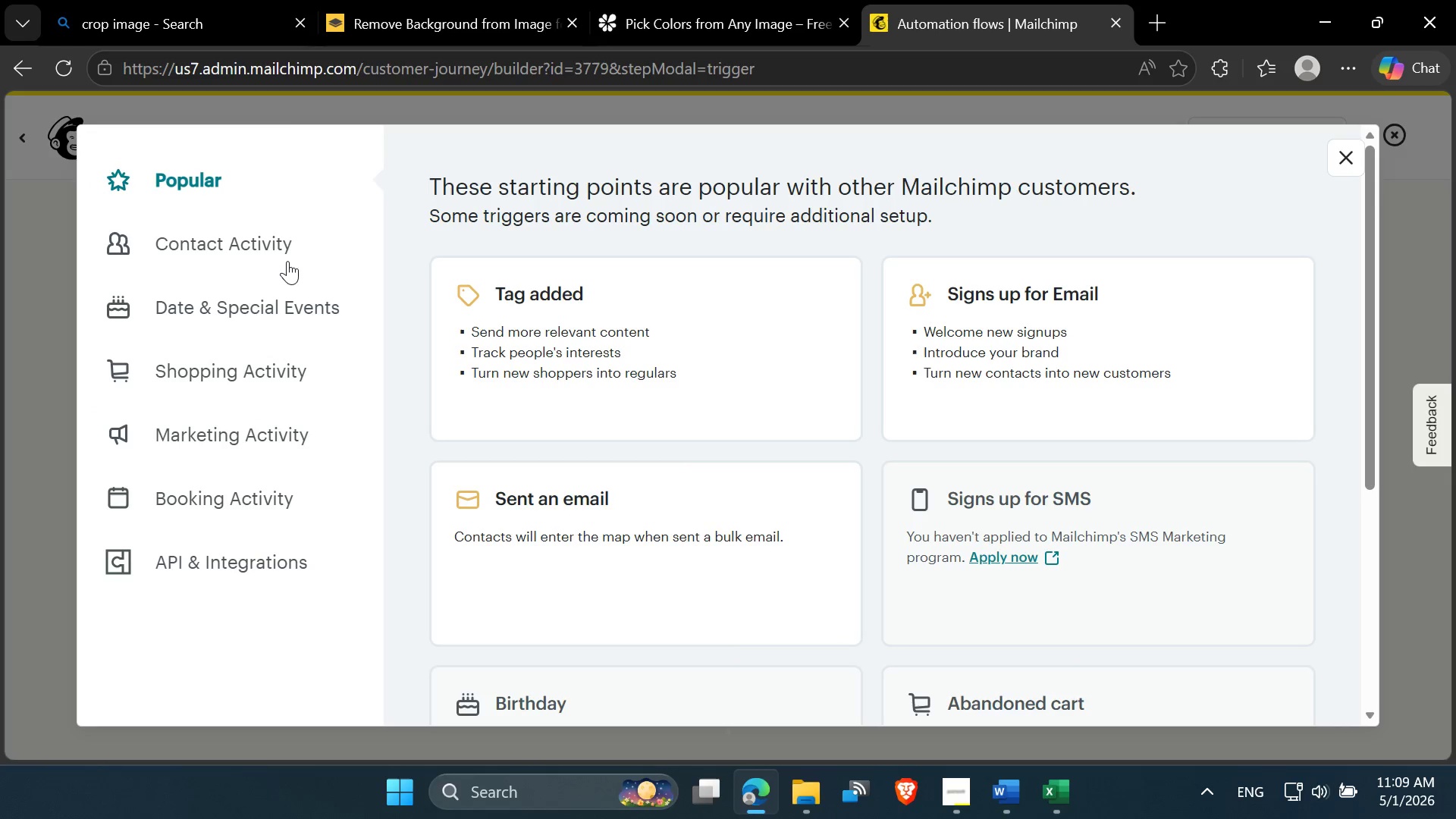 
wait(10.05)
 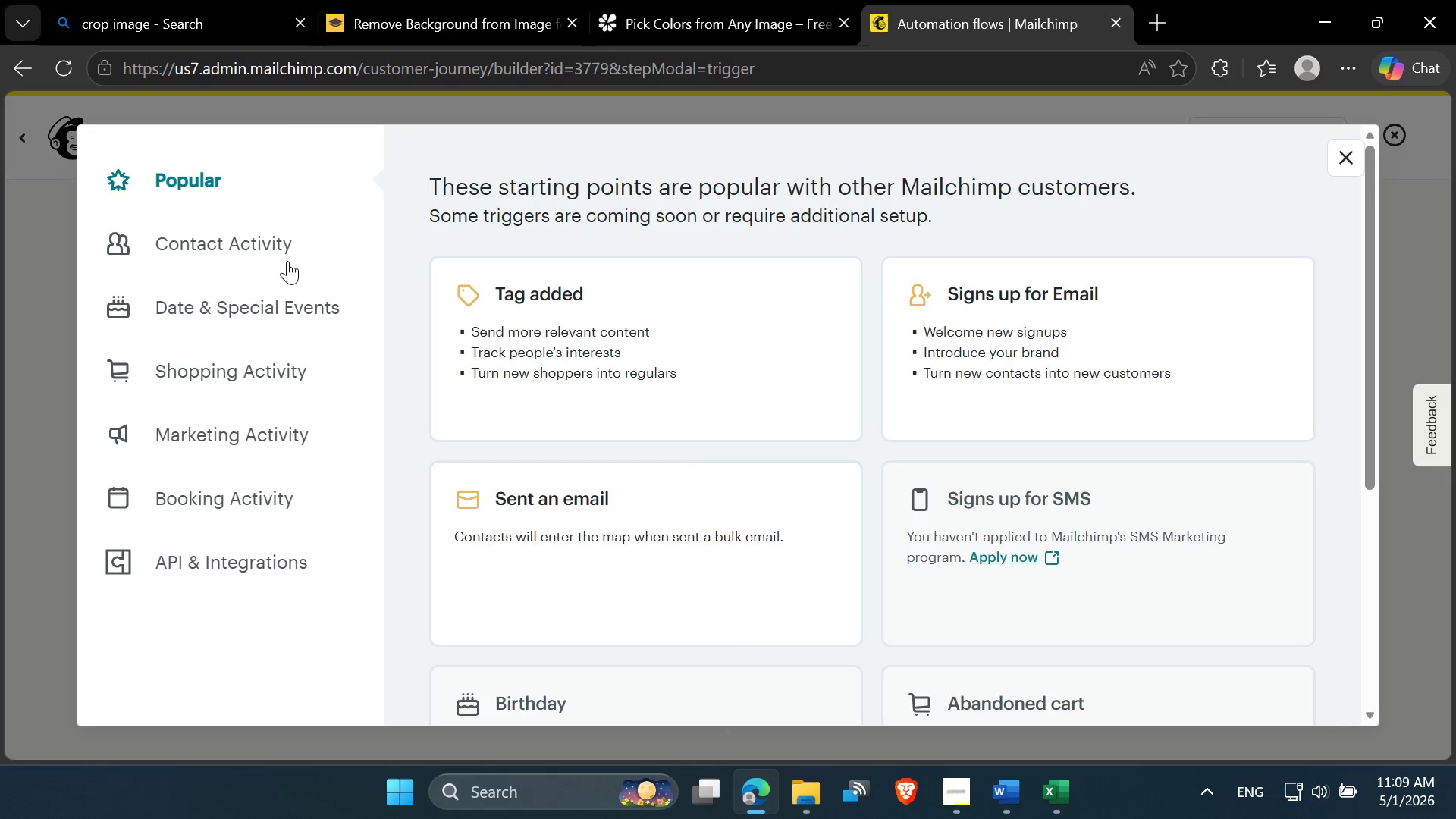 
left_click([241, 236])
 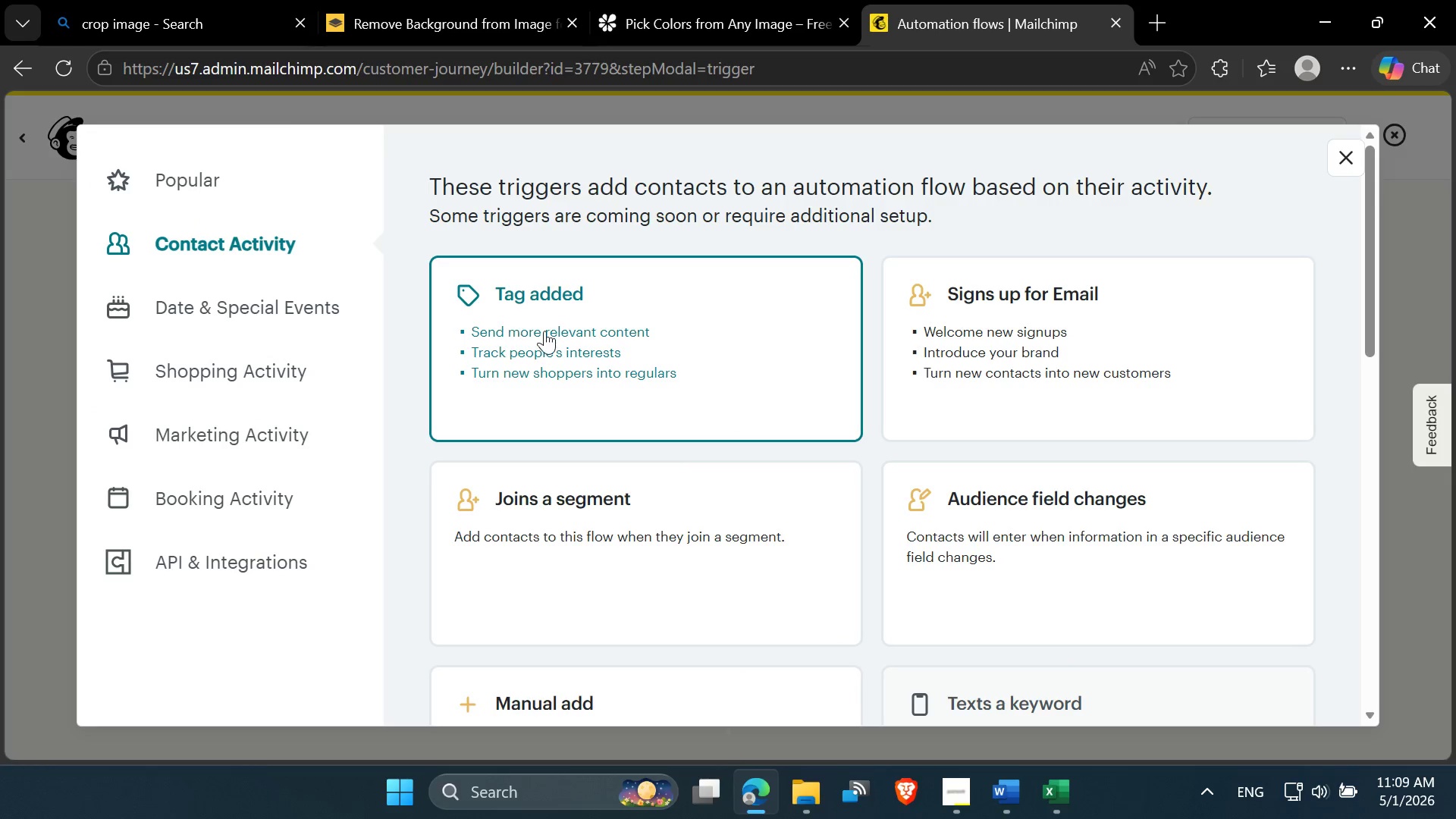 
left_click([544, 331])
 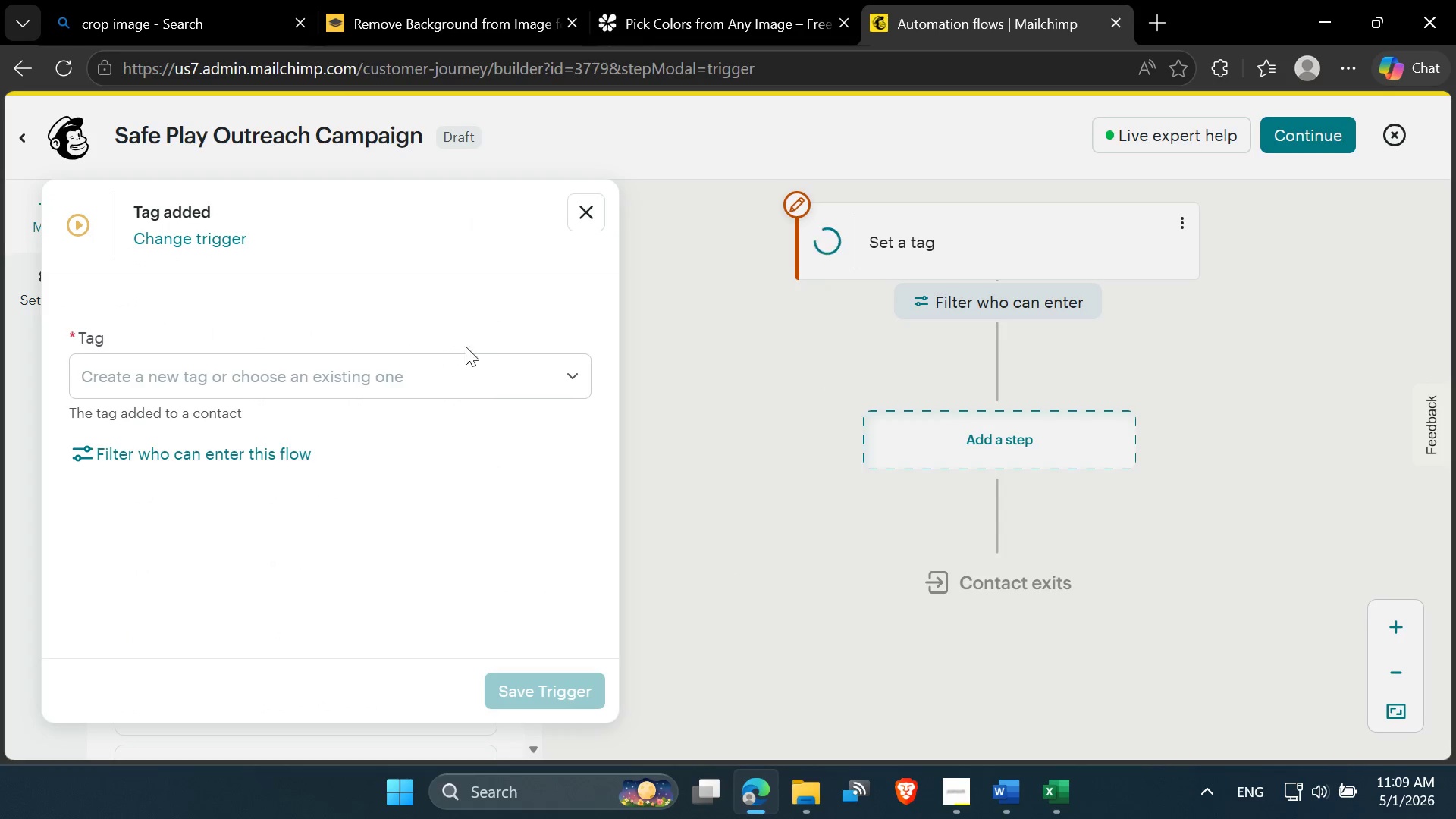 
left_click([268, 370])
 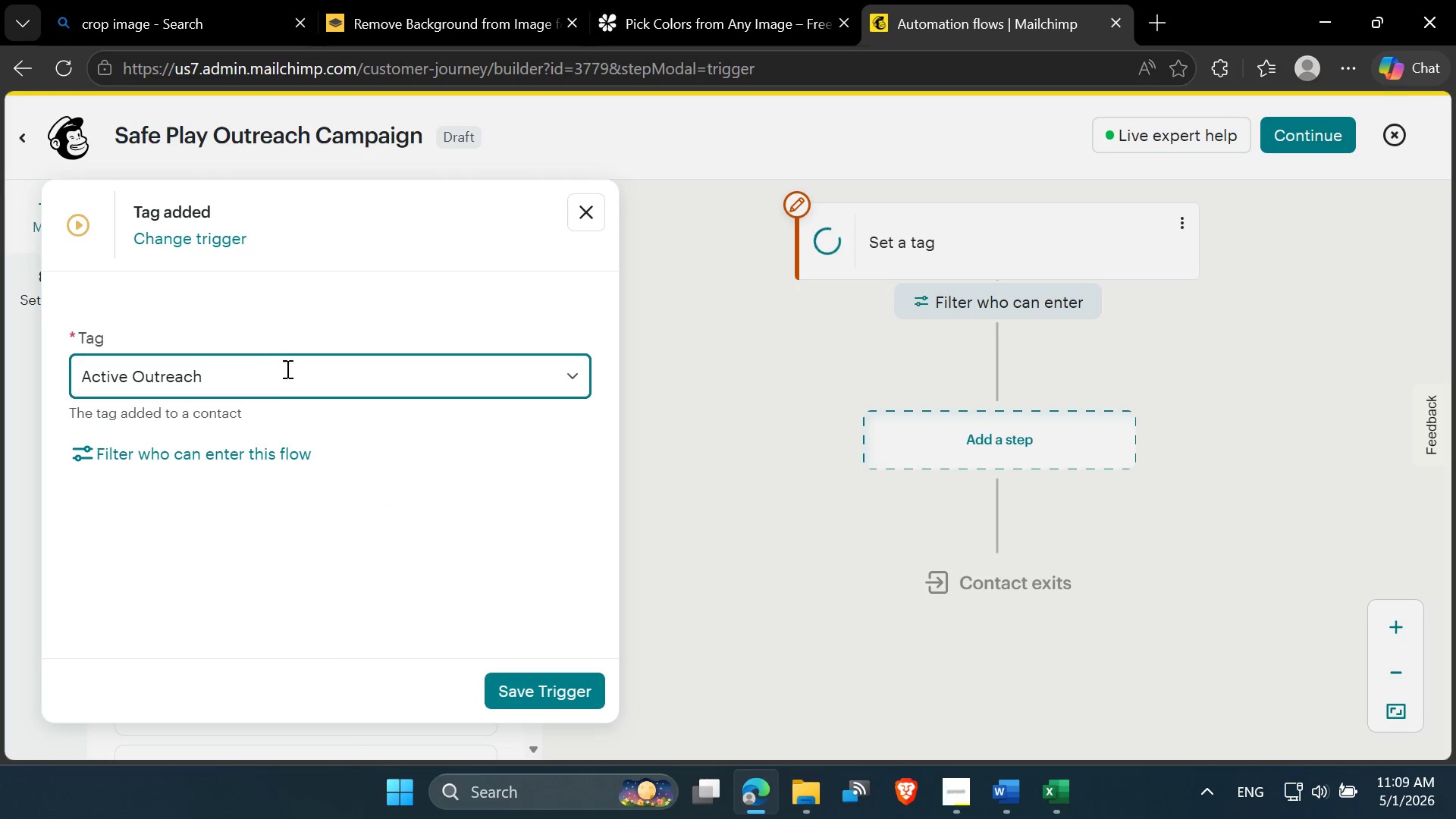 
wait(9.42)
 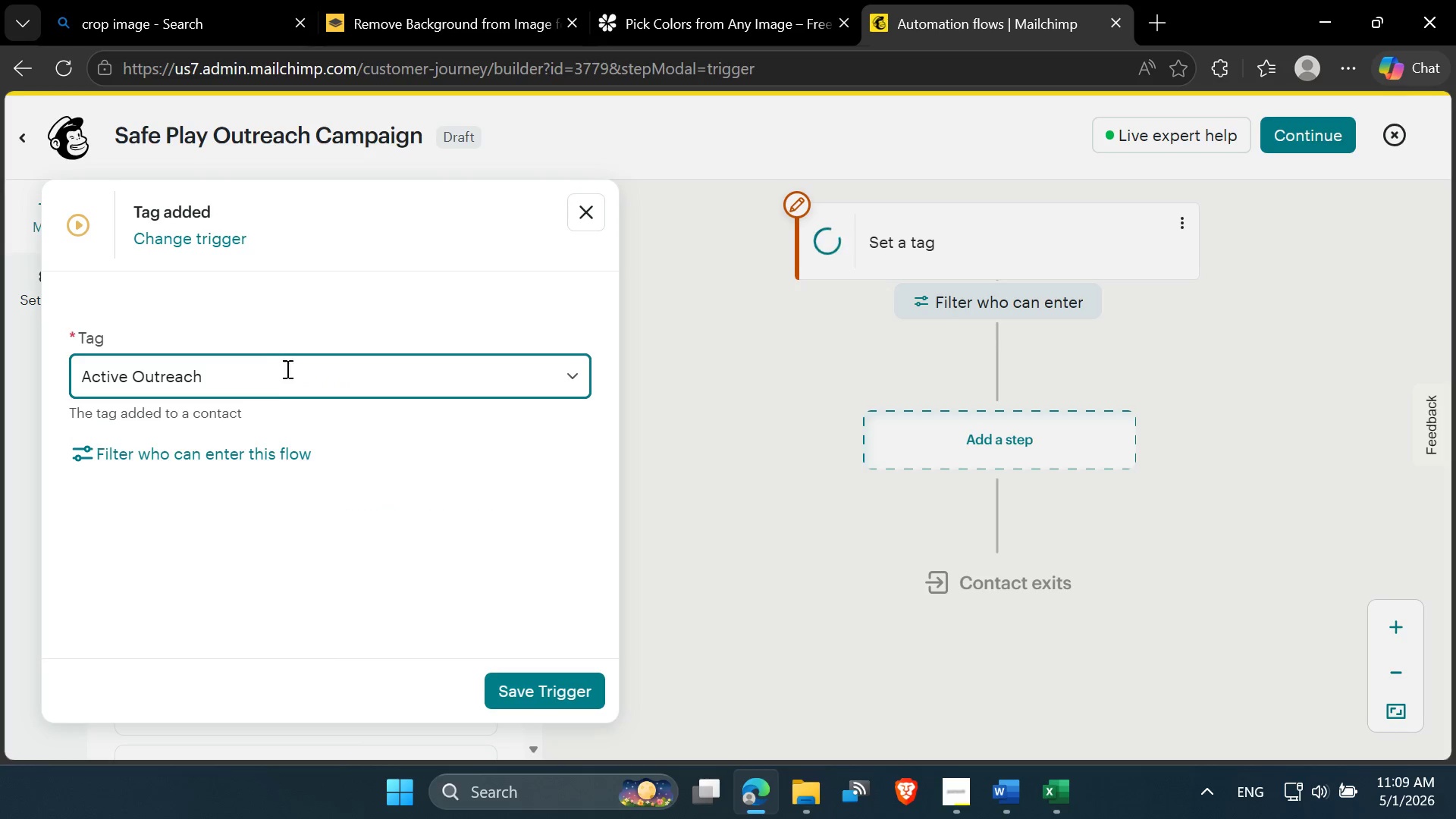 
scroll: coordinate [780, 362], scroll_direction: up, amount: 2.0
 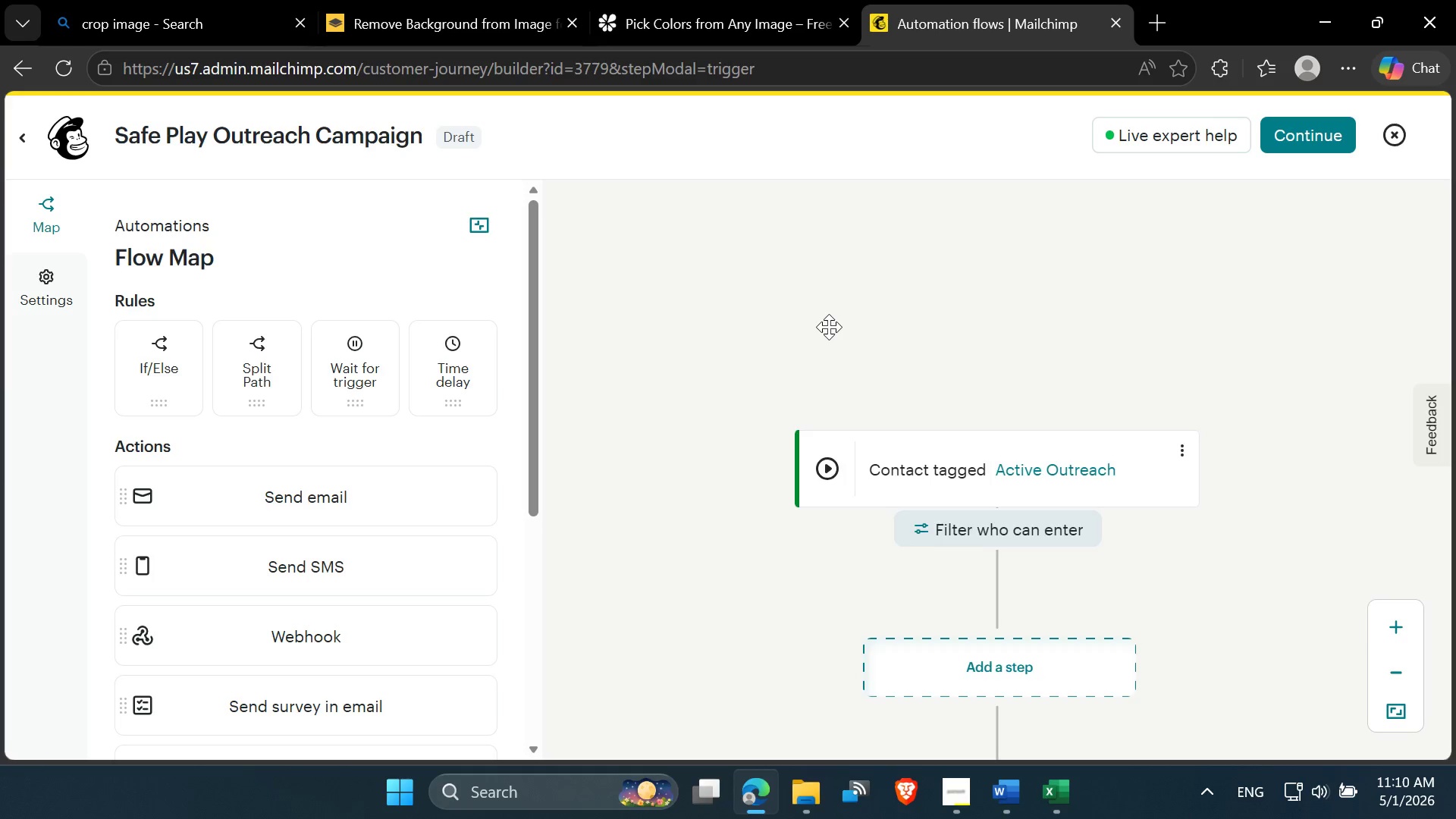 
scroll: coordinate [829, 327], scroll_direction: down, amount: 2.0
 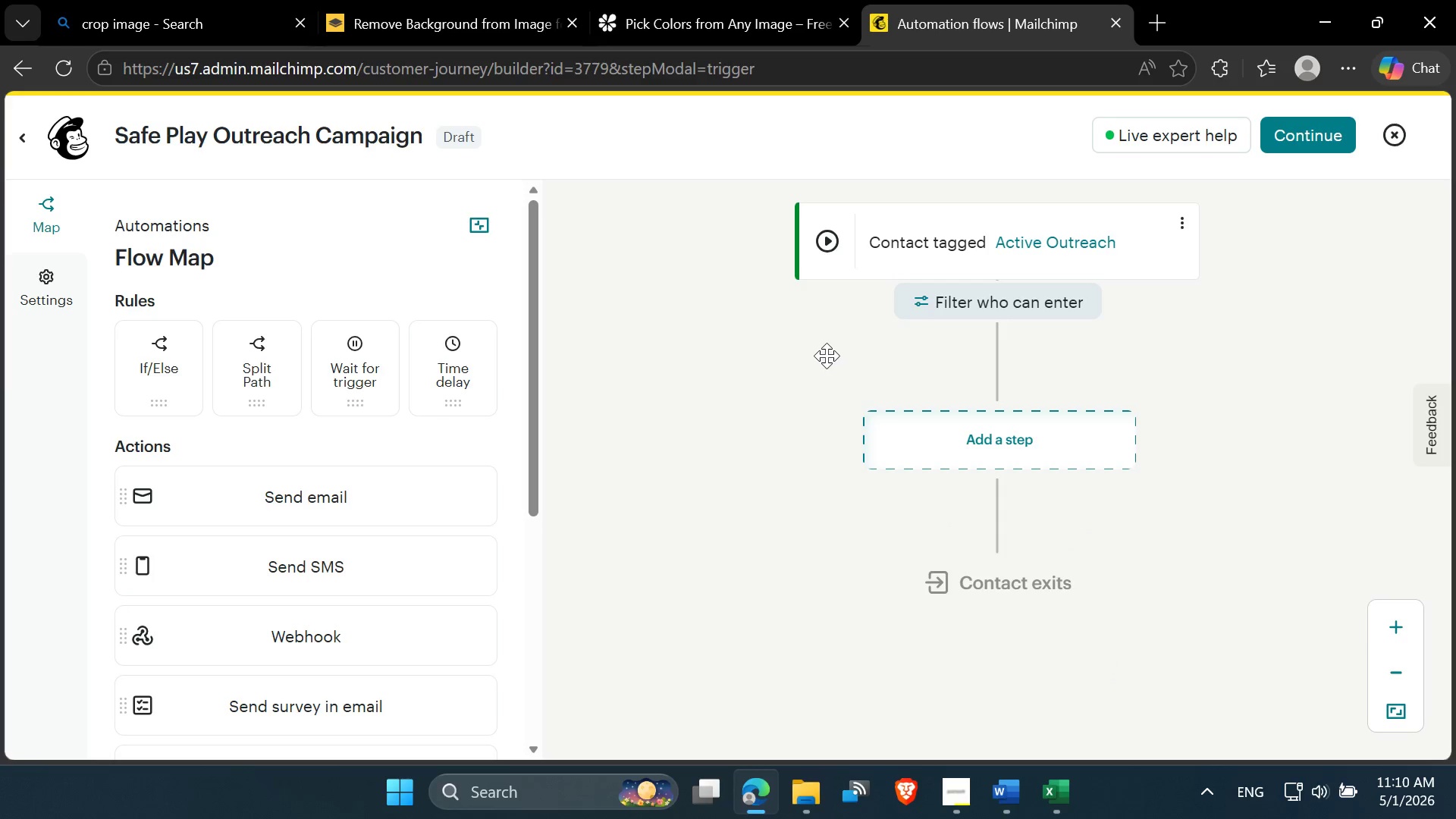 
left_click([827, 356])
 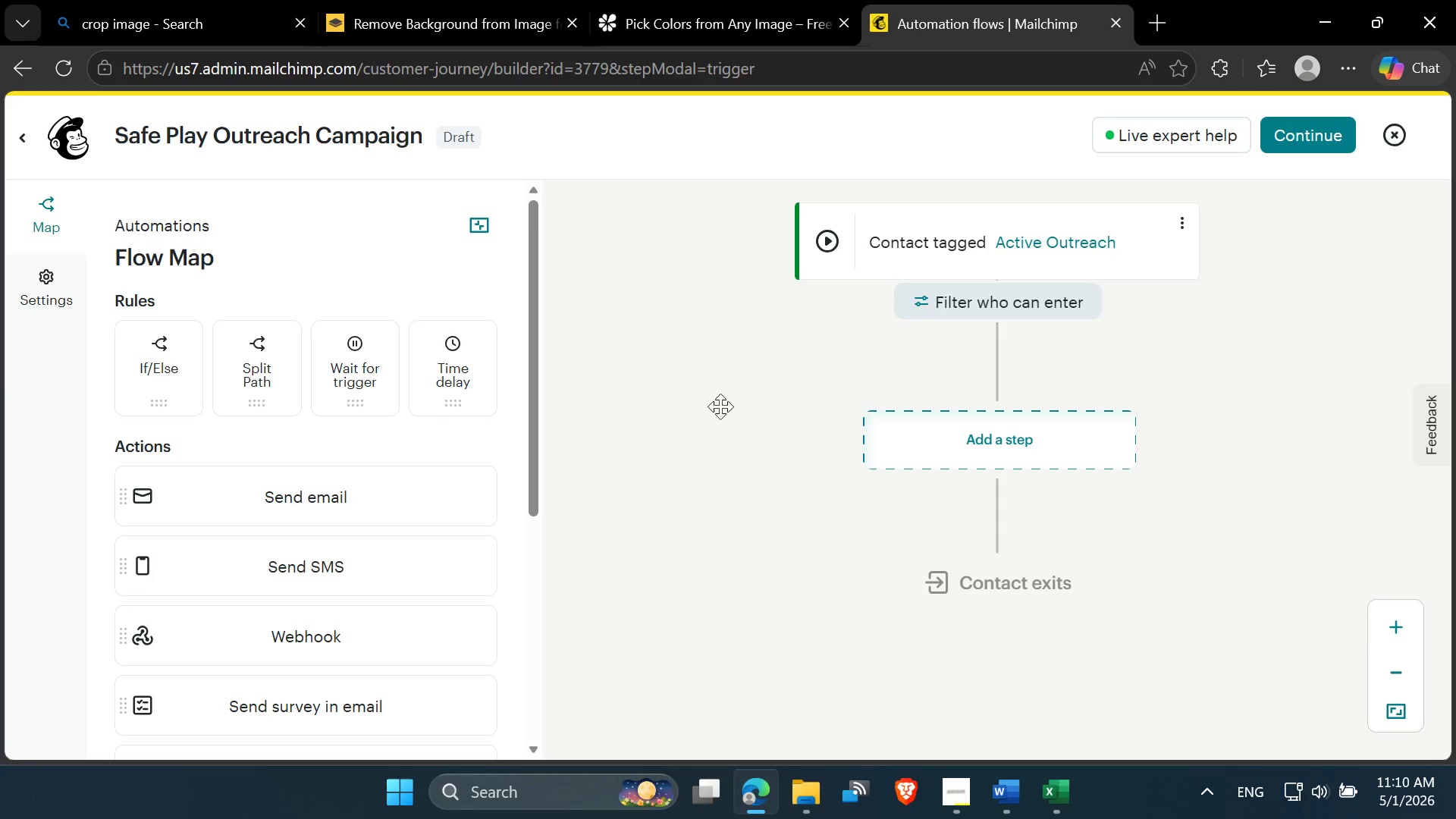 
left_click([685, 404])
 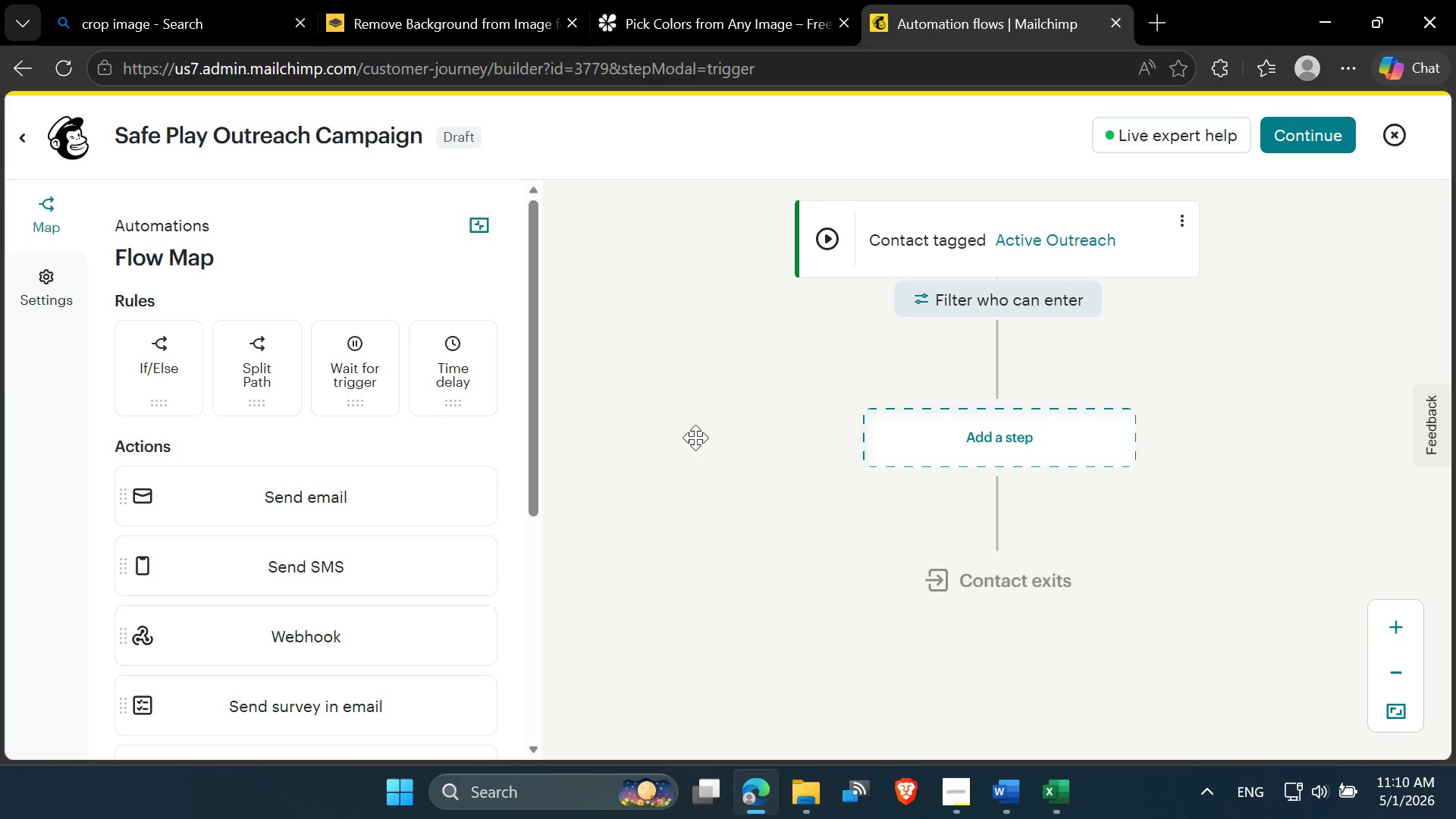 
wait(11.28)
 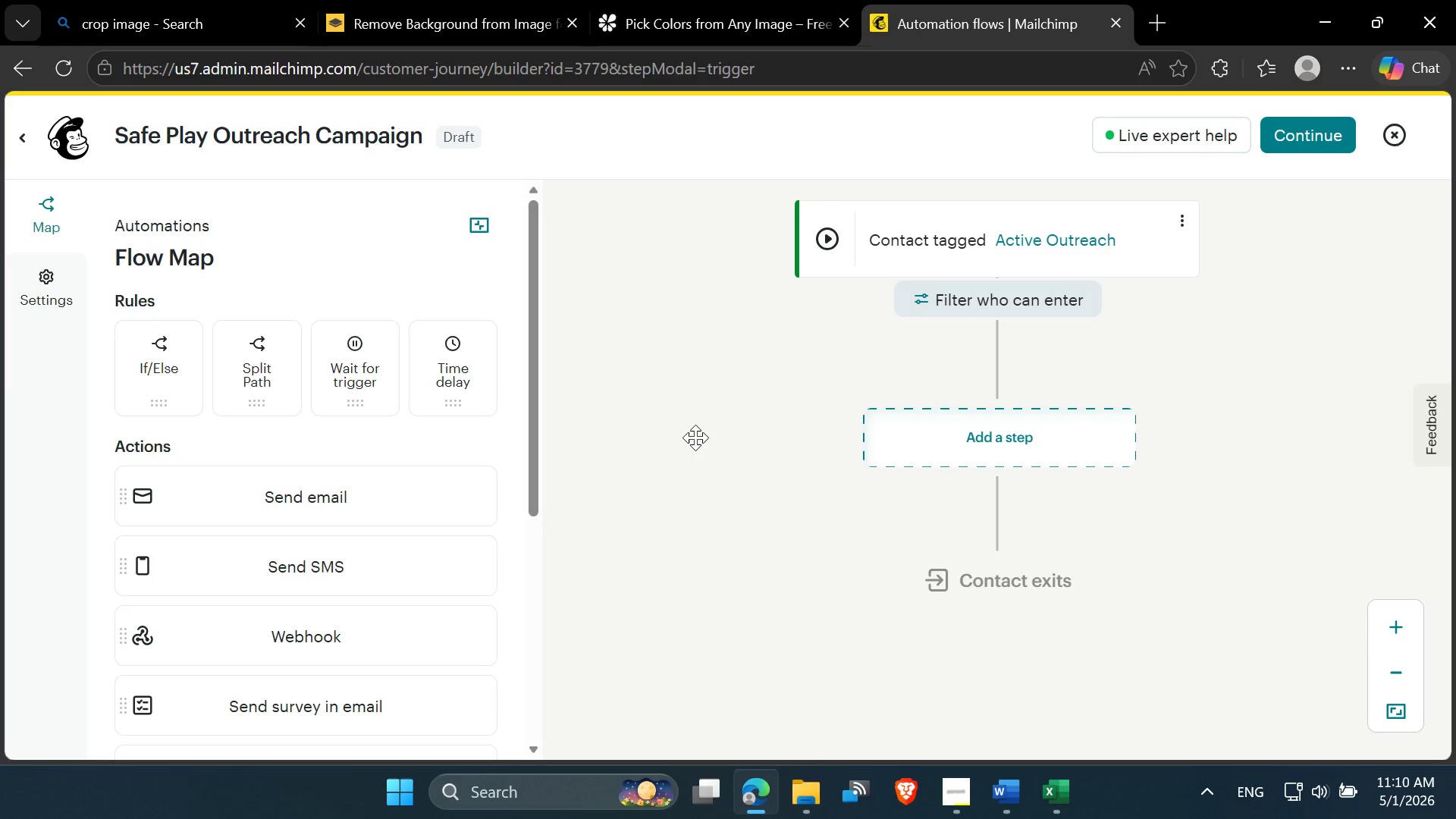 
left_click([702, 358])
 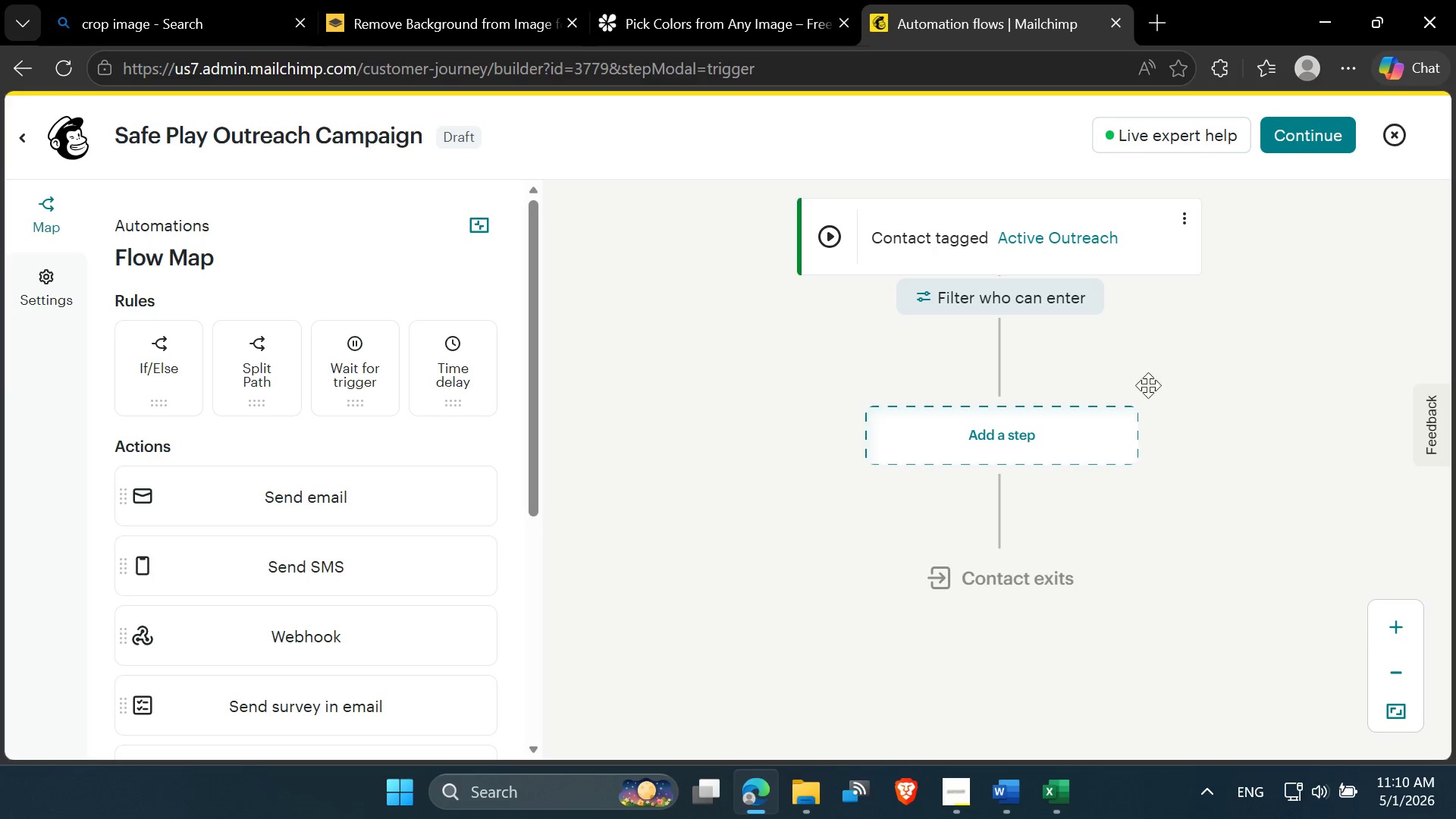 
left_click([1253, 379])
 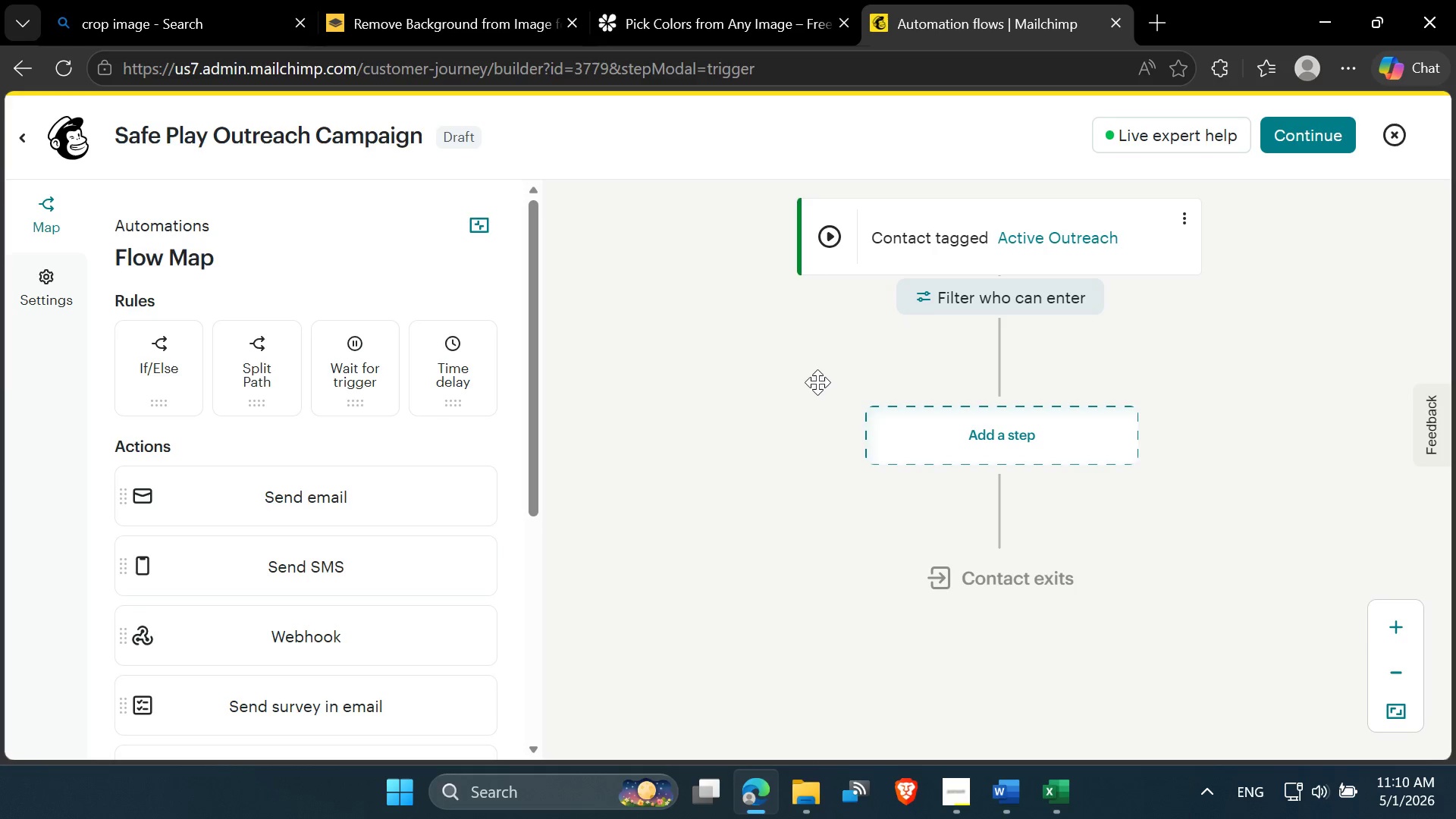 
left_click([812, 382])
 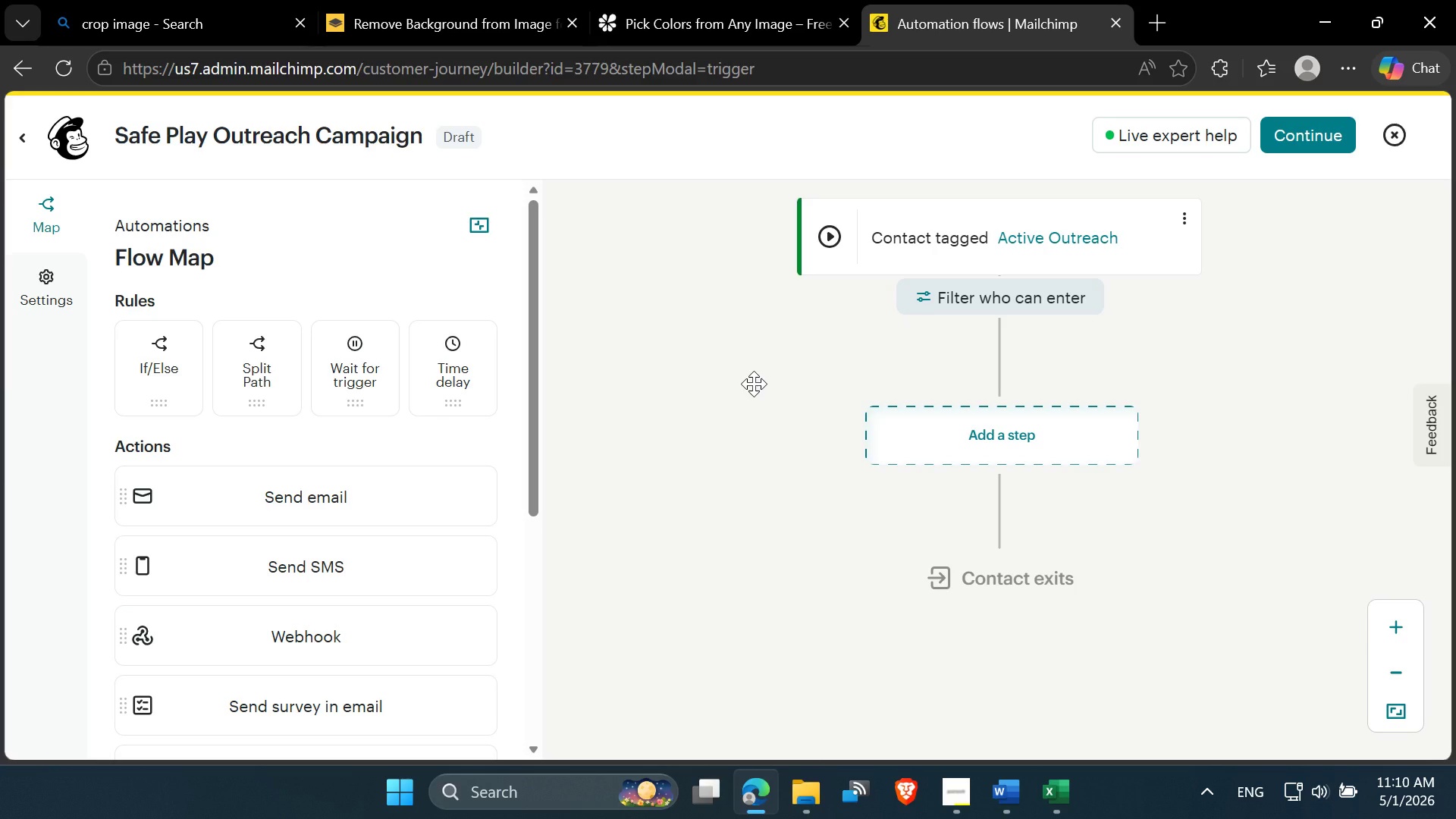 
scroll: coordinate [754, 384], scroll_direction: down, amount: 1.0
 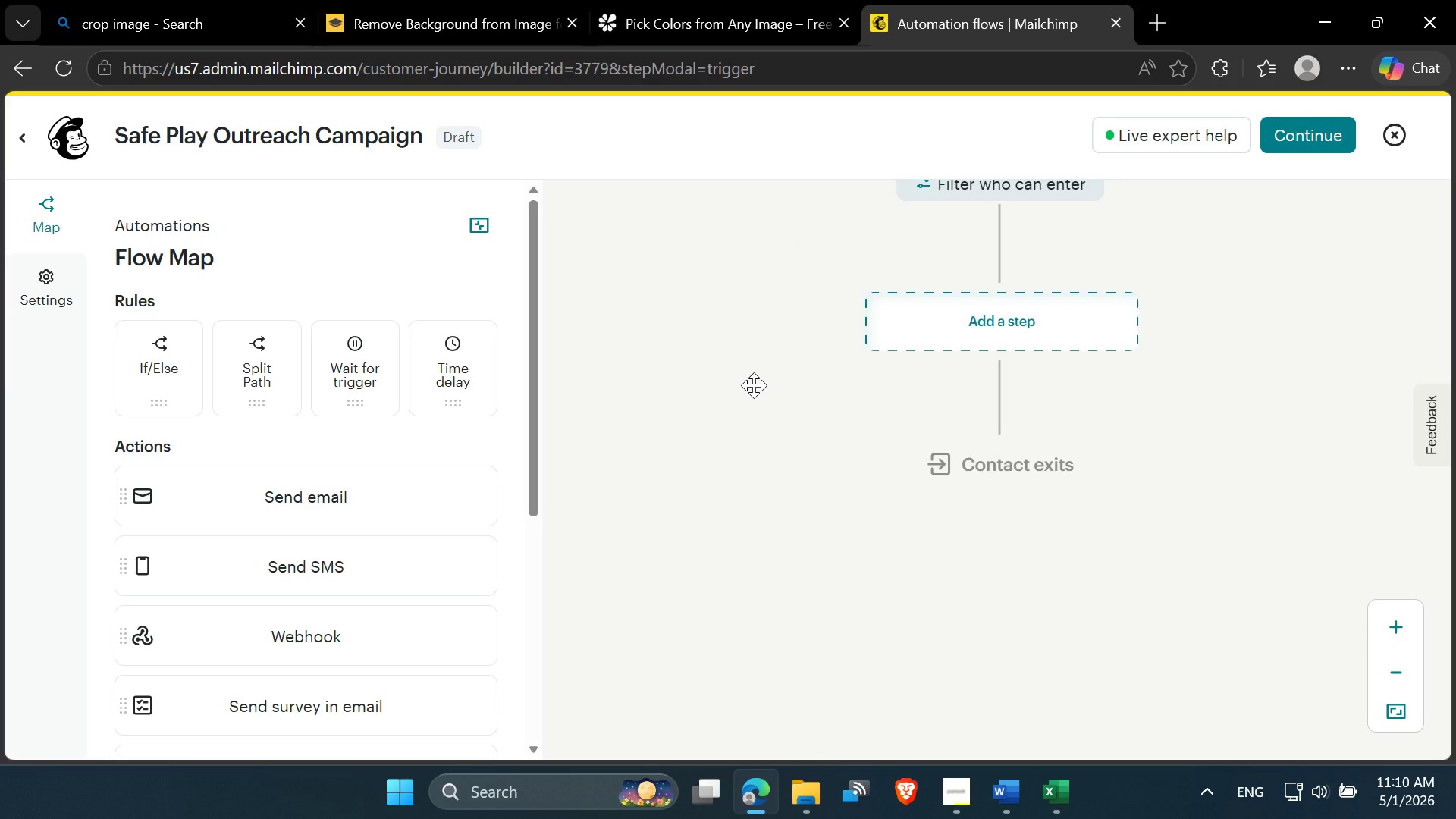 
scroll: coordinate [754, 385], scroll_direction: up, amount: 1.0
 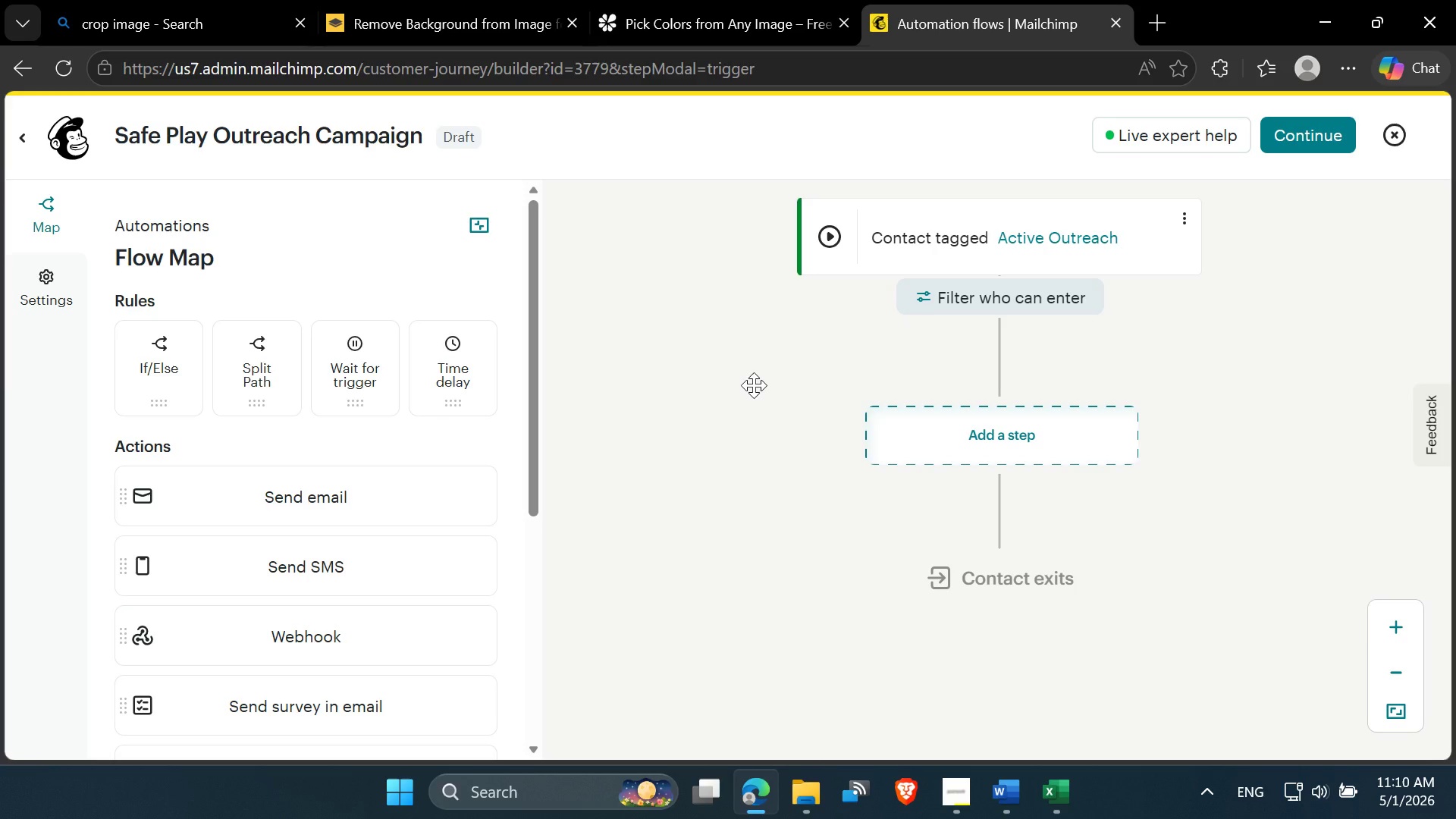 
scroll: coordinate [754, 385], scroll_direction: none, amount: 0.0
 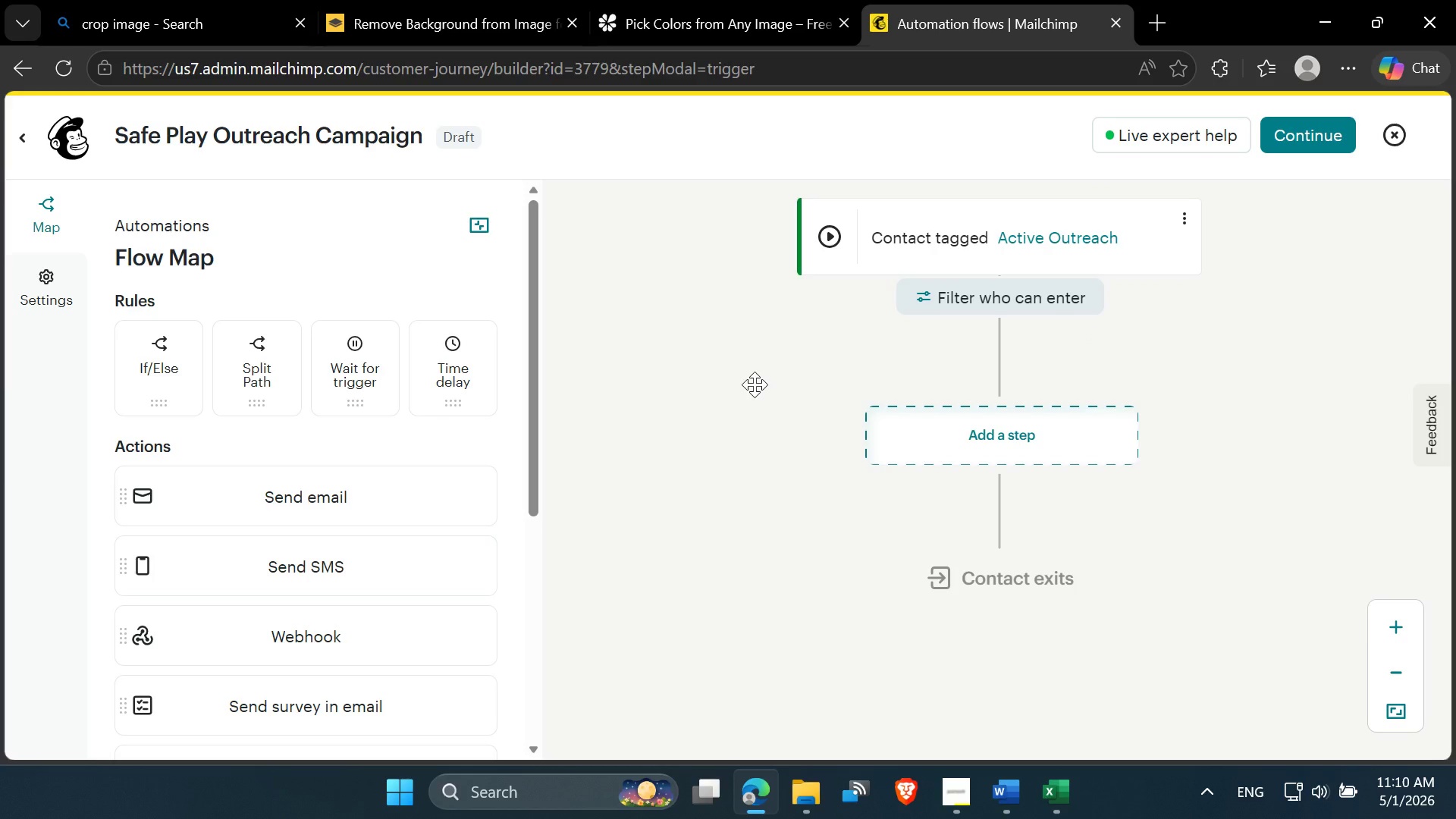 
scroll: coordinate [755, 385], scroll_direction: down, amount: 1.0
 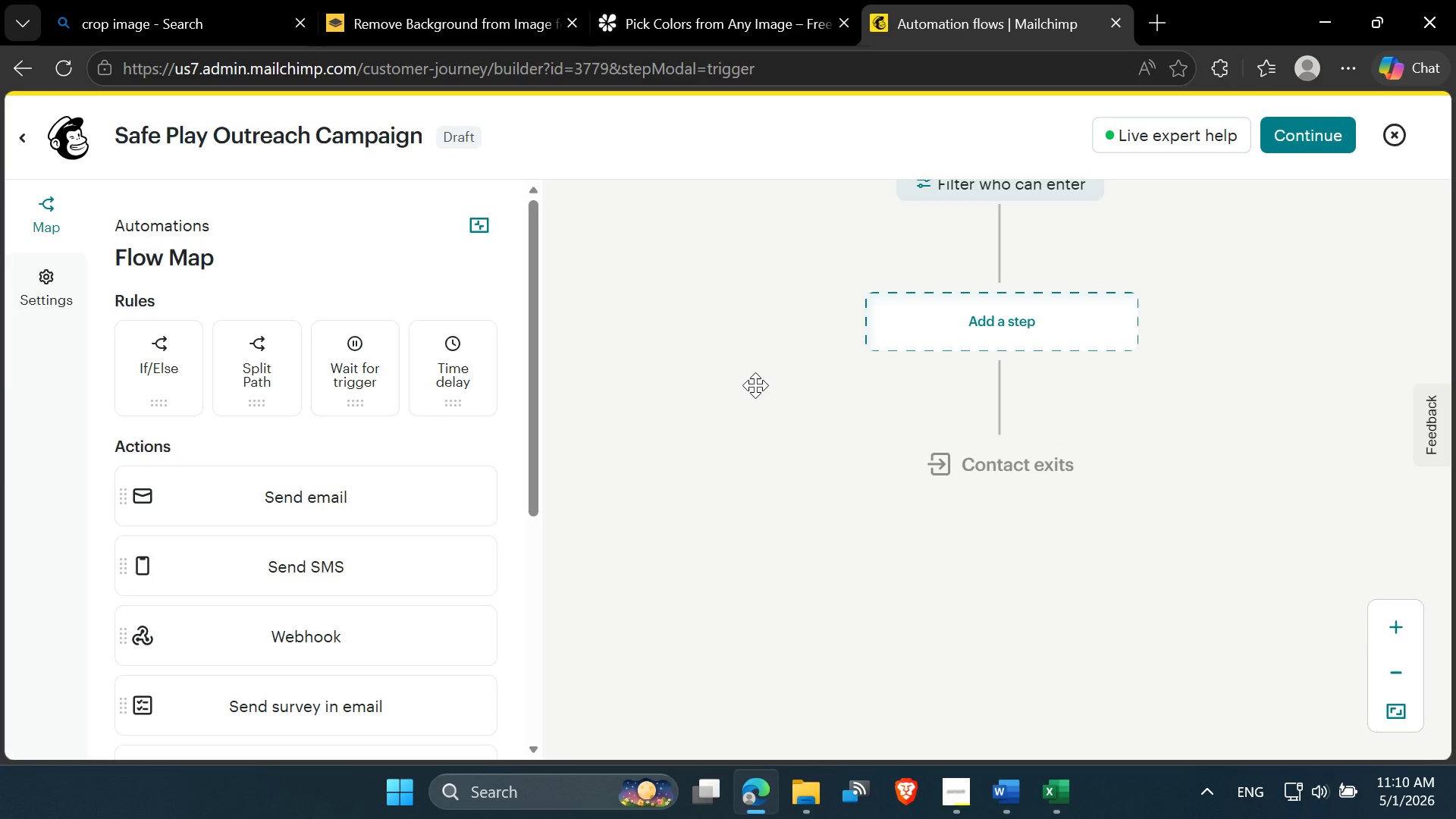 
scroll: coordinate [755, 385], scroll_direction: up, amount: 2.0
 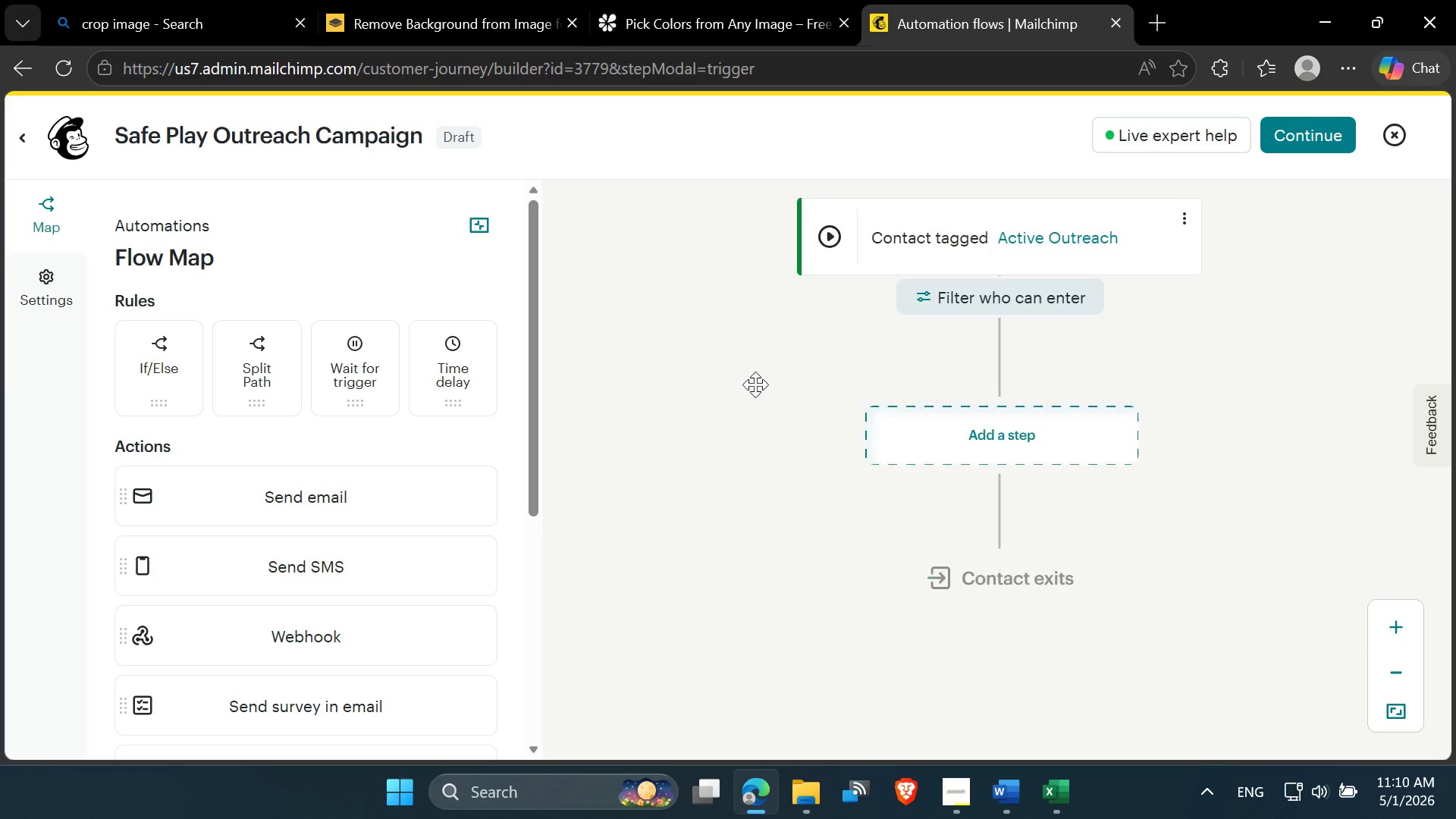 
scroll: coordinate [755, 384], scroll_direction: down, amount: 3.0
 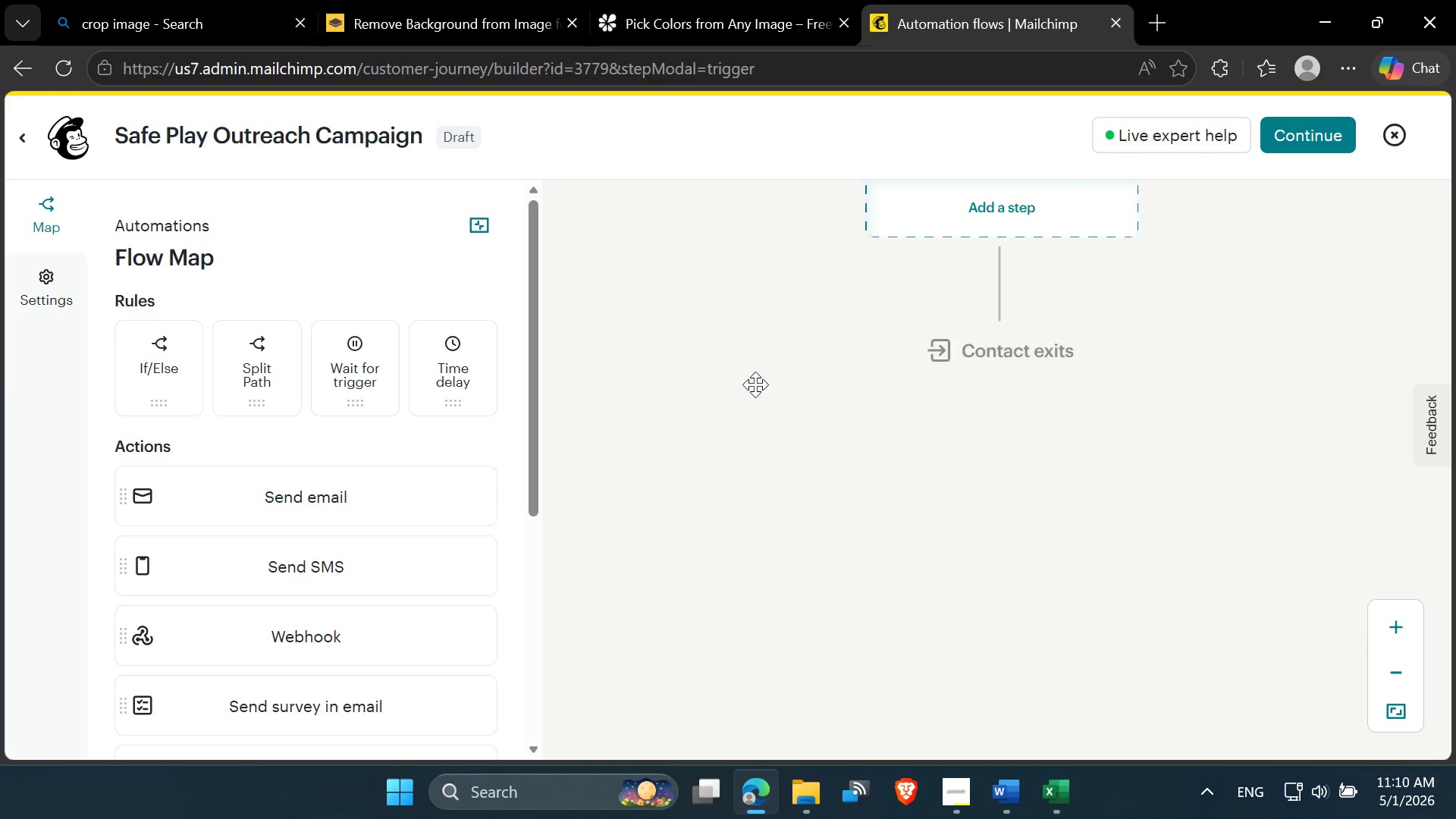 
scroll: coordinate [755, 384], scroll_direction: up, amount: 2.0
 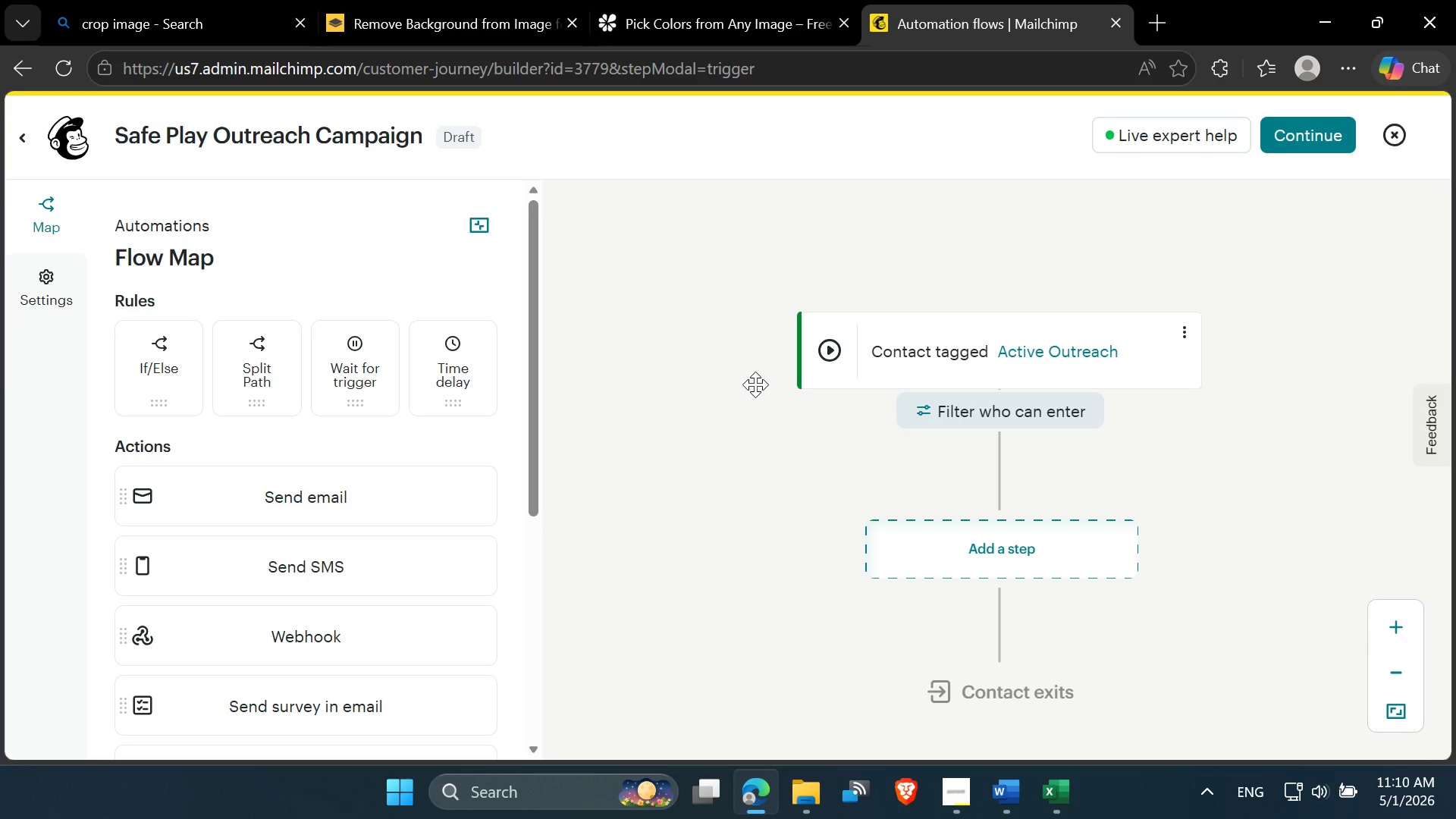 
scroll: coordinate [755, 384], scroll_direction: down, amount: 1.0
 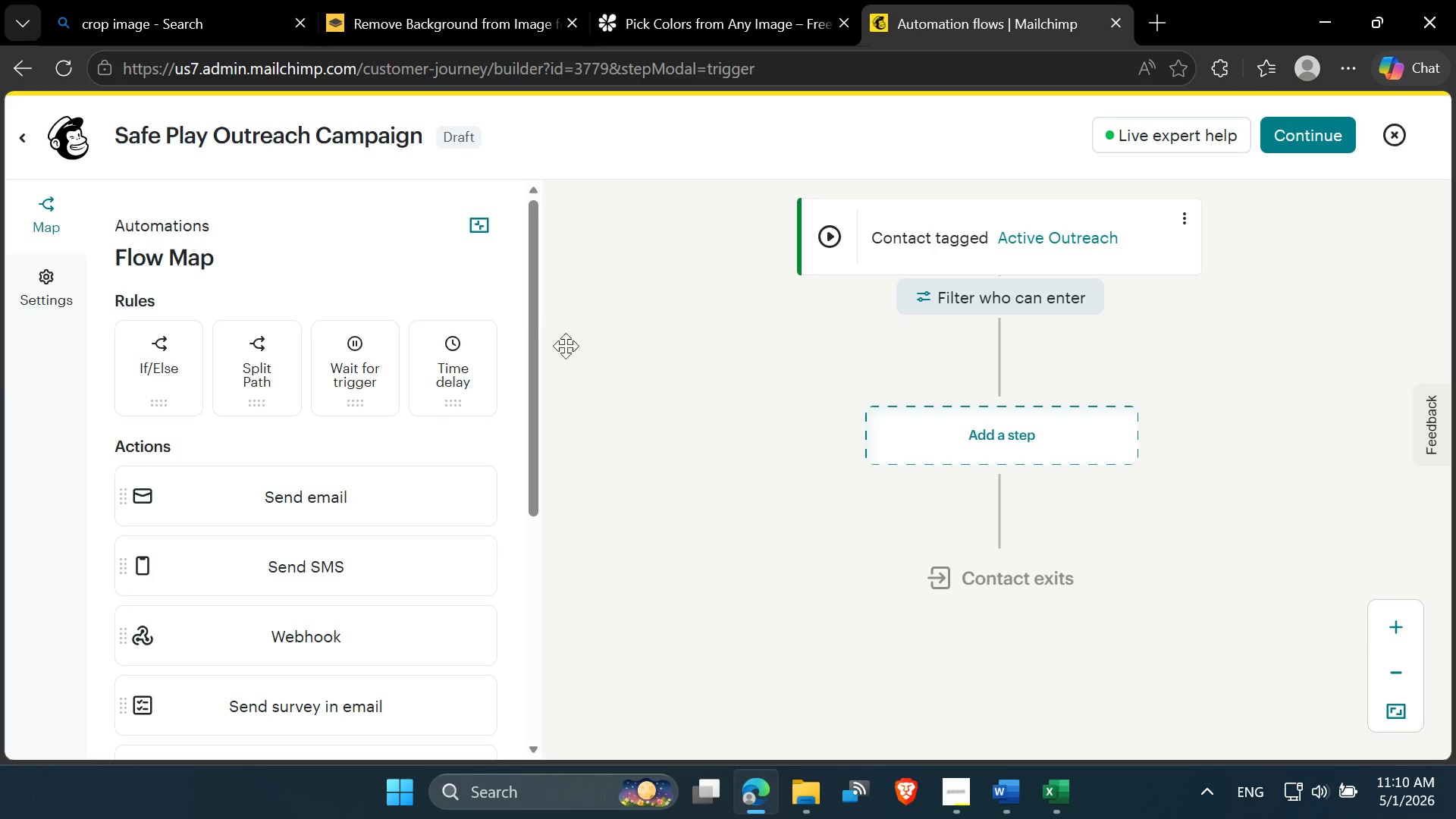 
left_click_drag(start_coordinate=[529, 317], to_coordinate=[536, 264])
 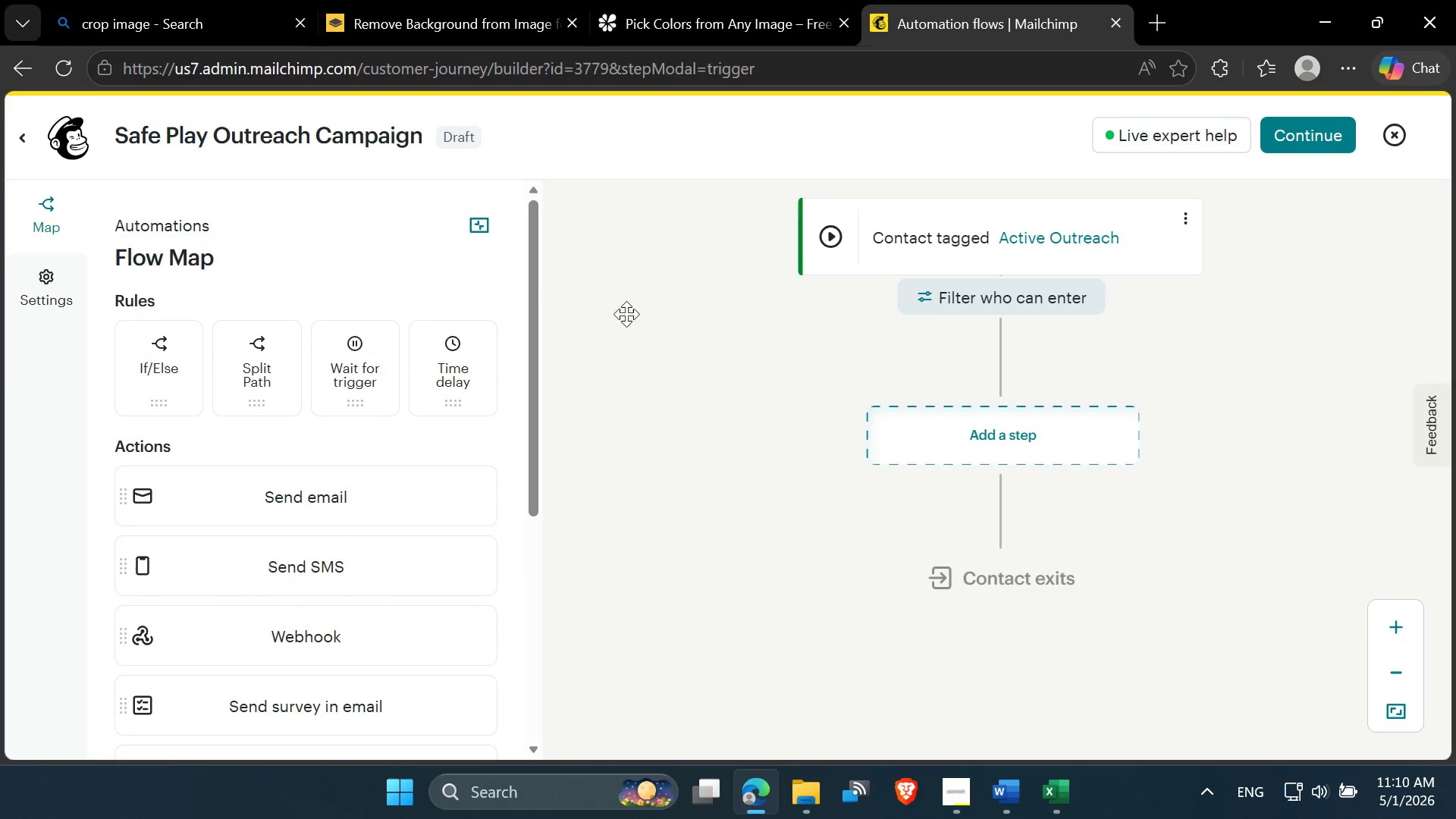 
left_click([821, 350])
 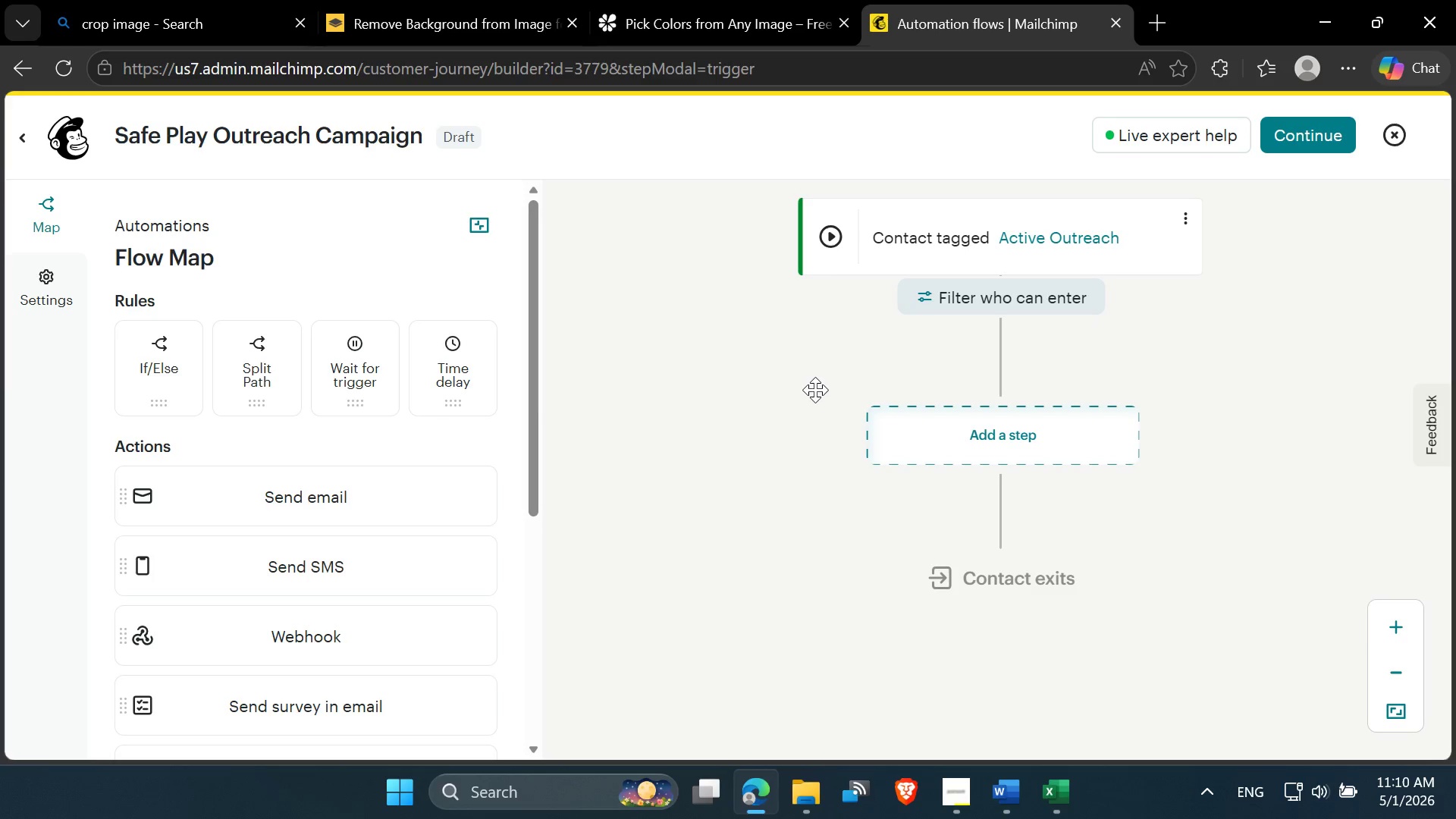 
wait(10.55)
 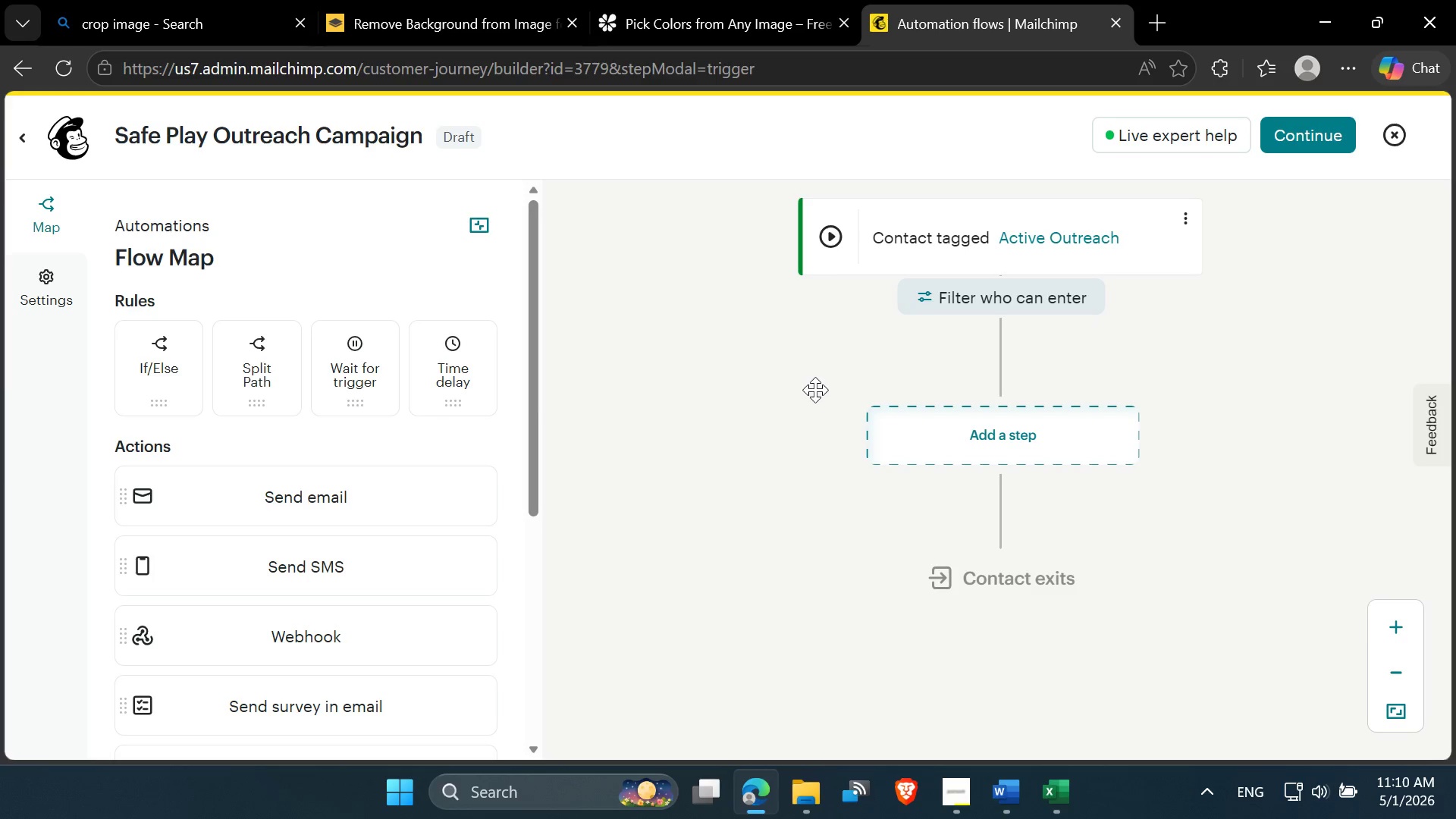 
left_click([932, 668])